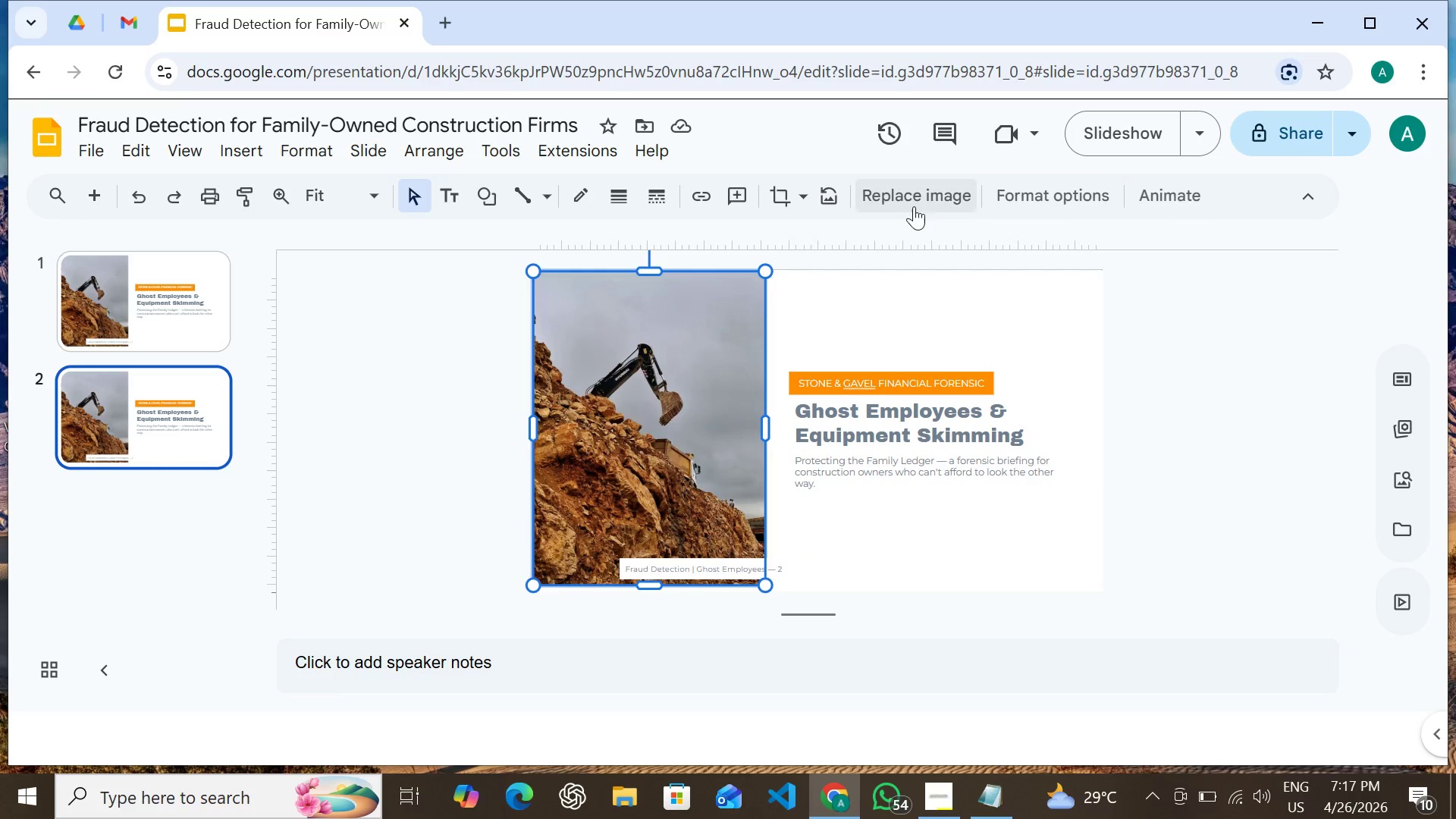 
left_click([916, 193])
 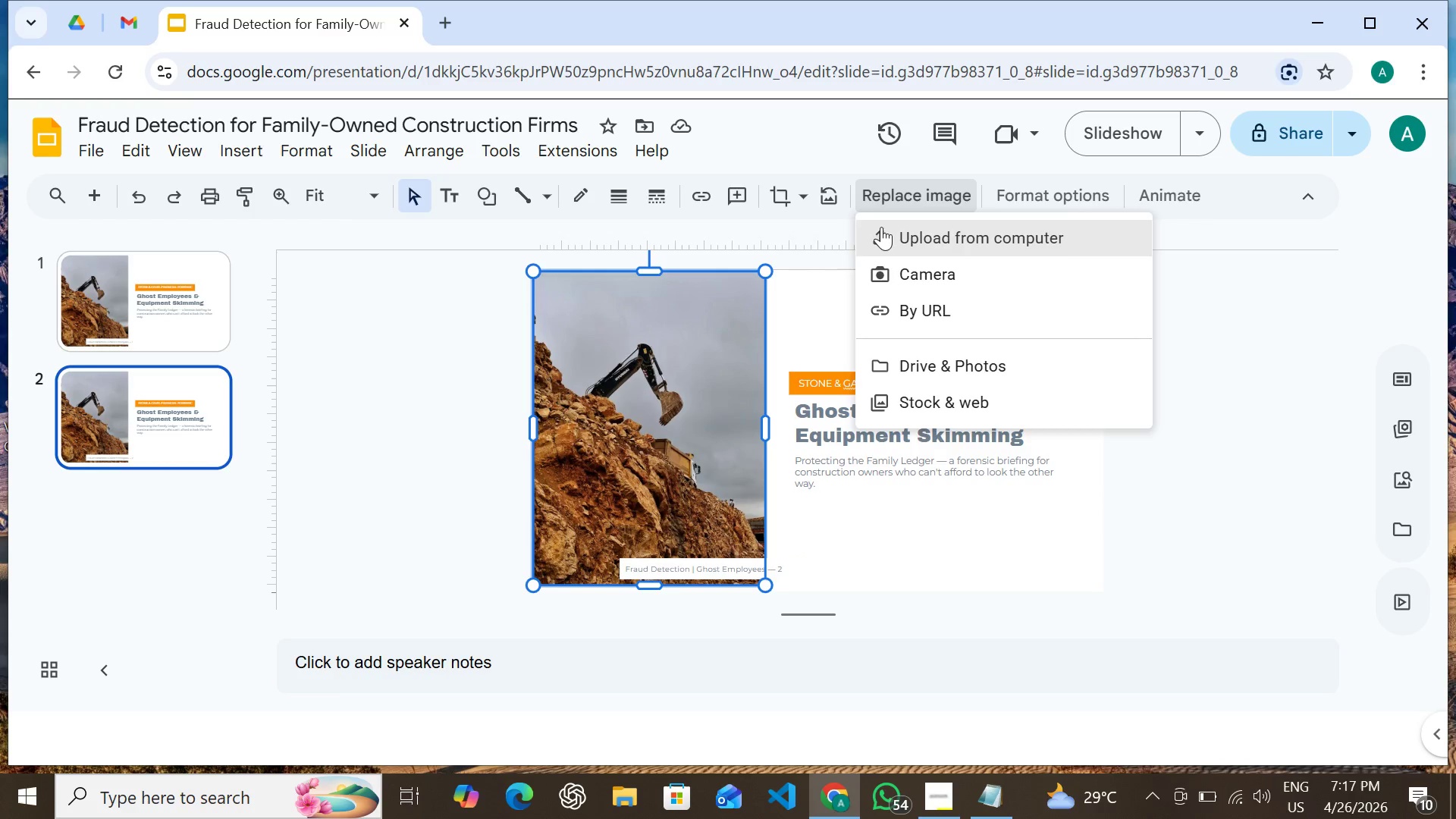 
left_click([882, 228])
 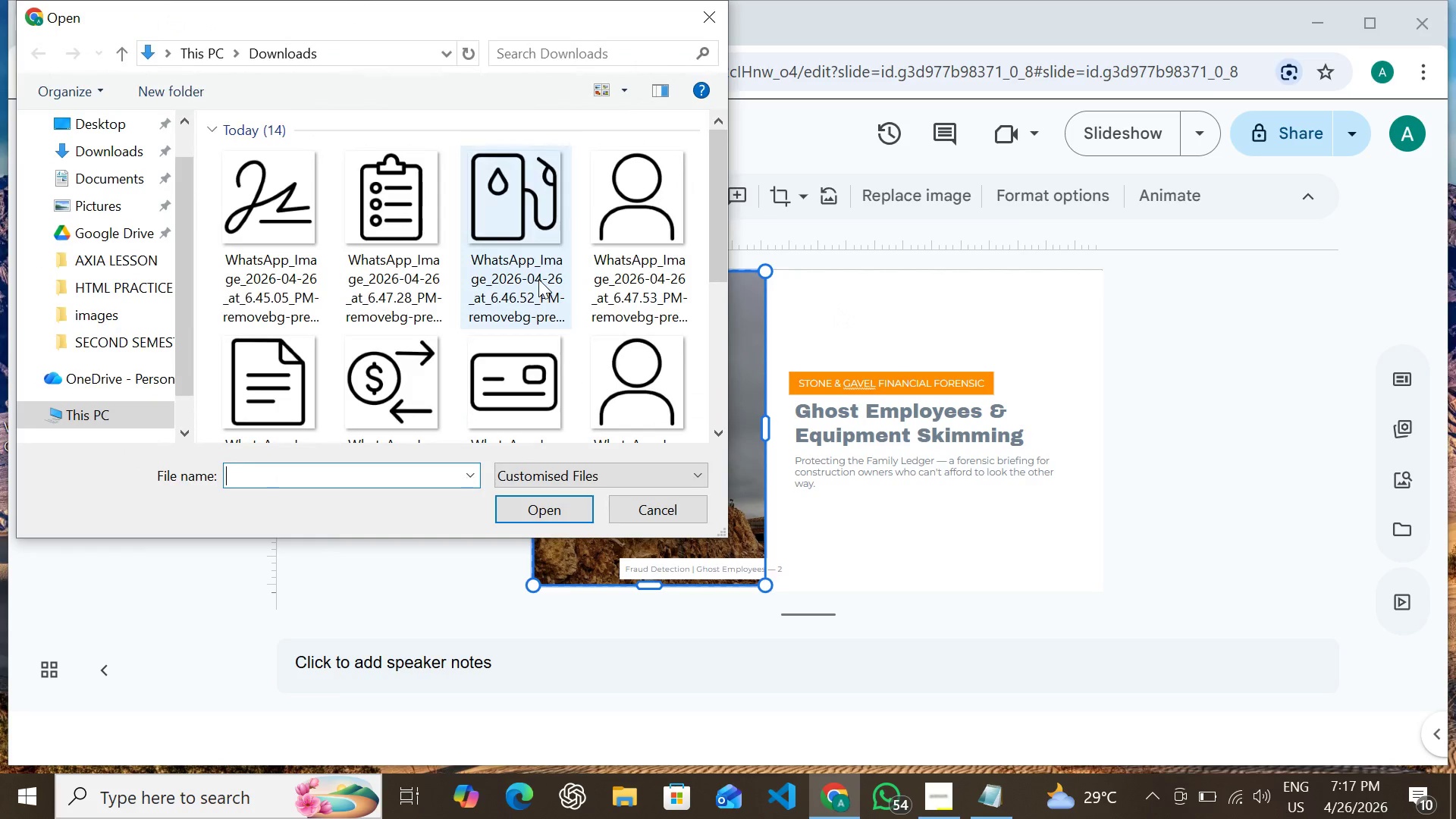 
scroll: coordinate [536, 281], scroll_direction: down, amount: 3.0
 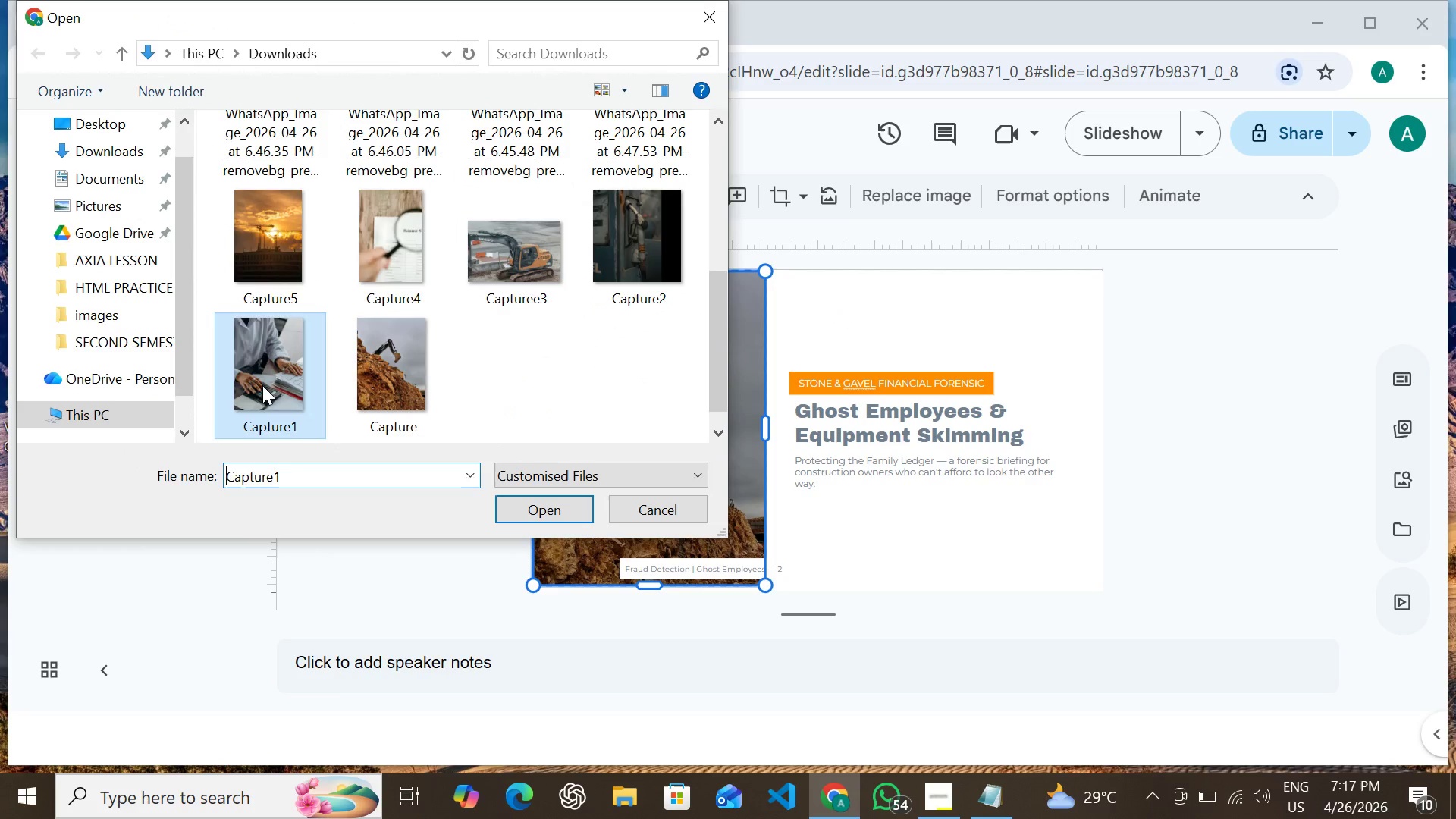 
double_click([262, 385])
 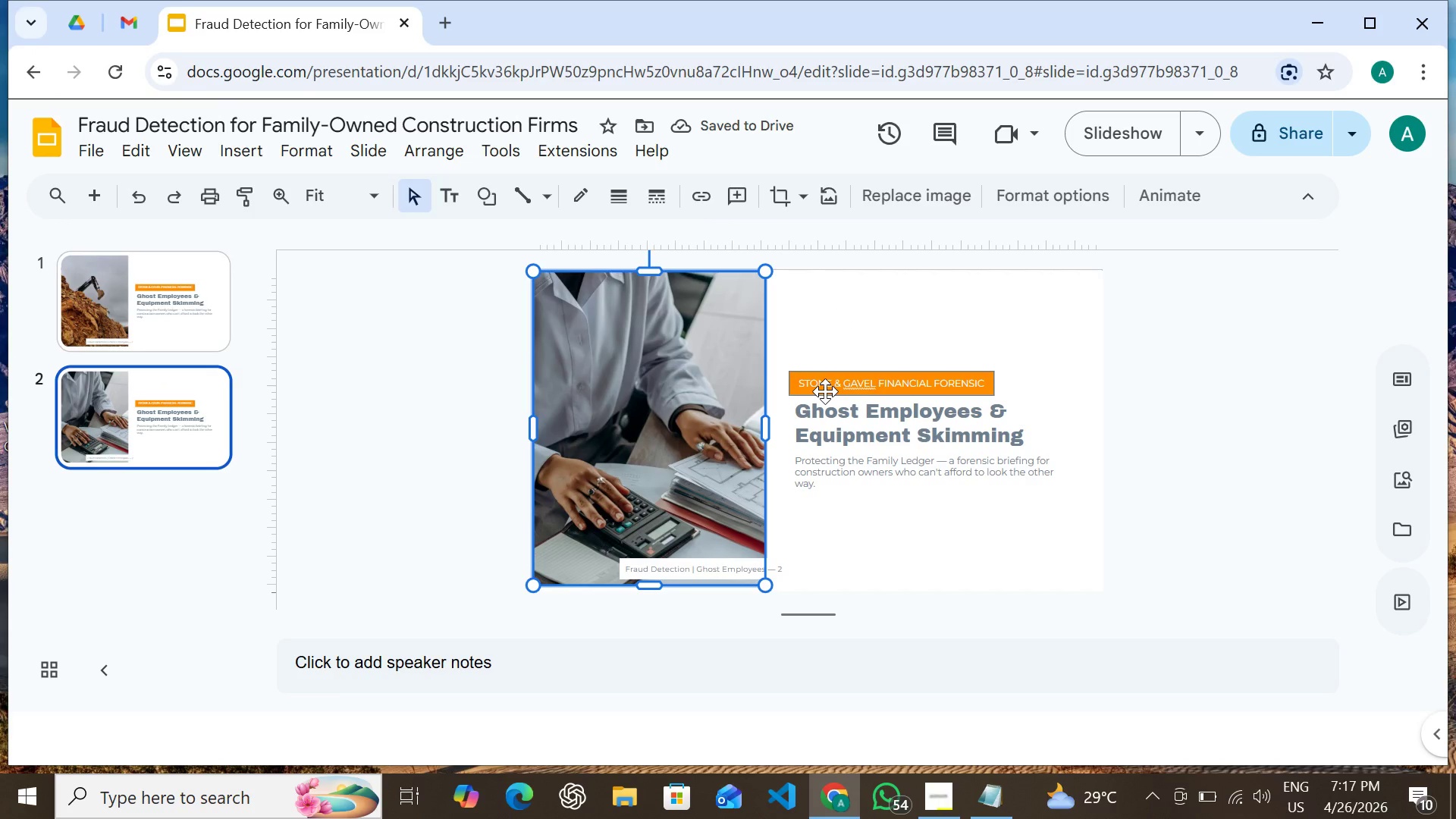 
wait(11.08)
 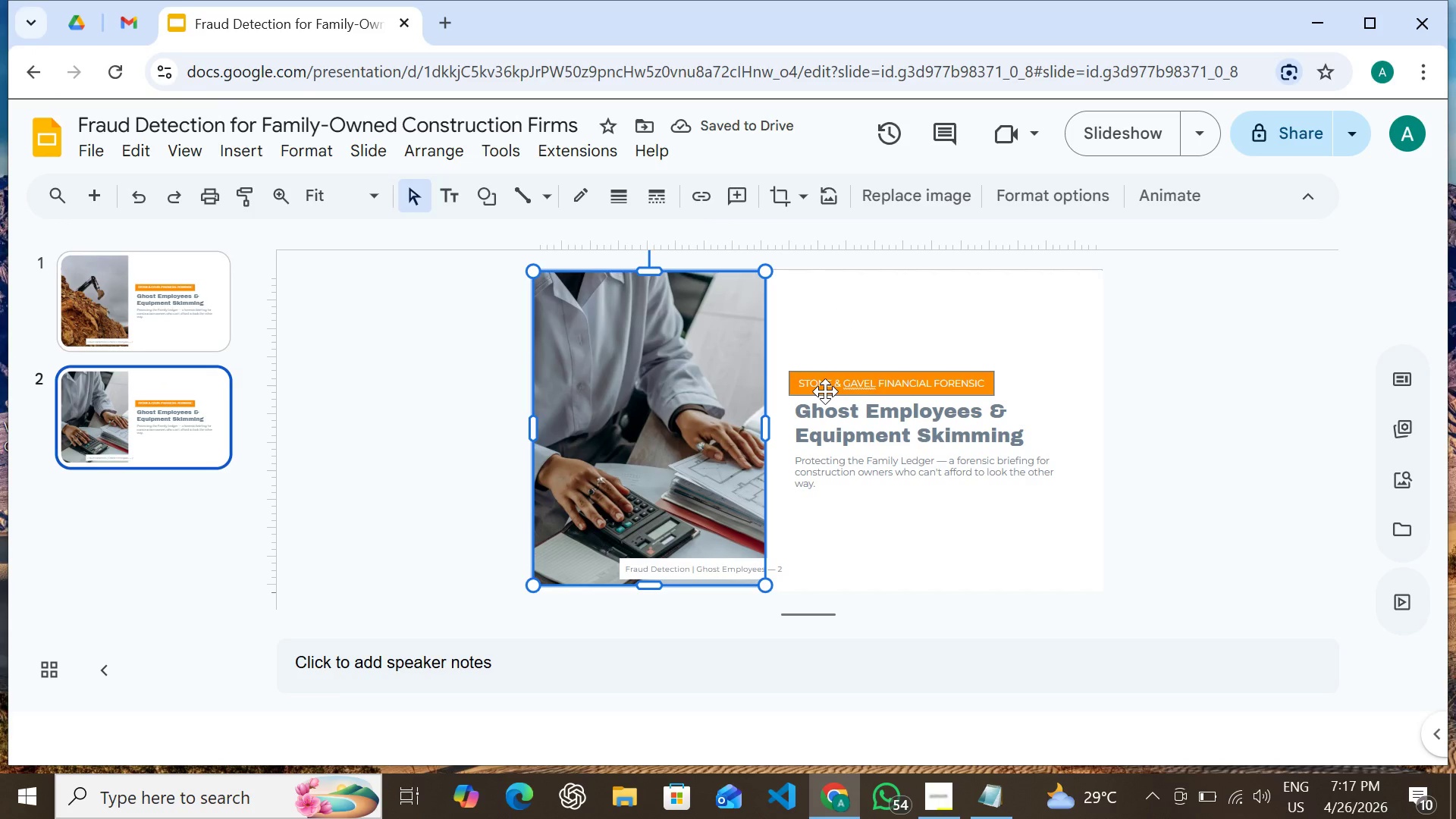 
double_click([864, 379])
 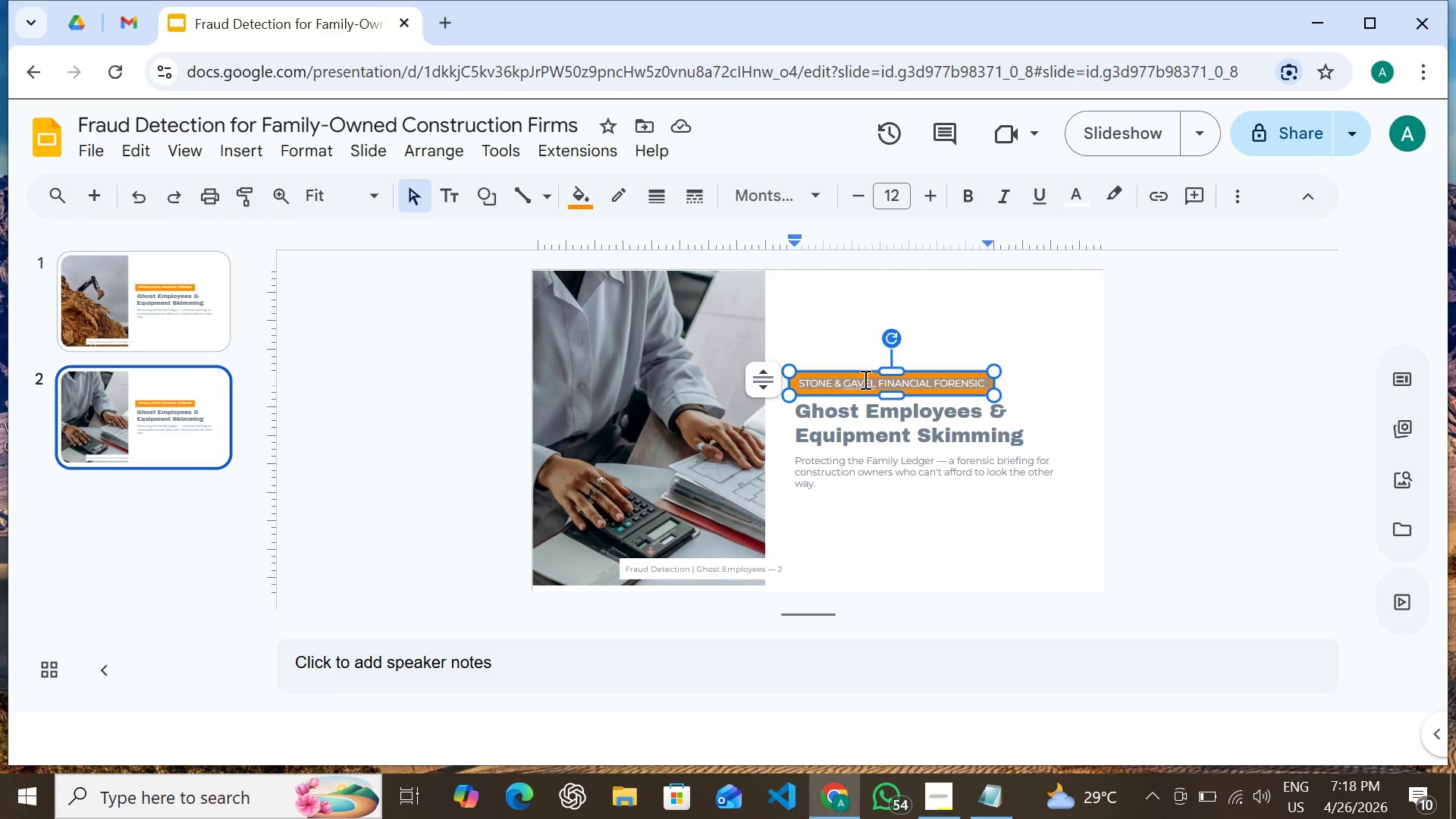 
triple_click([864, 379])
 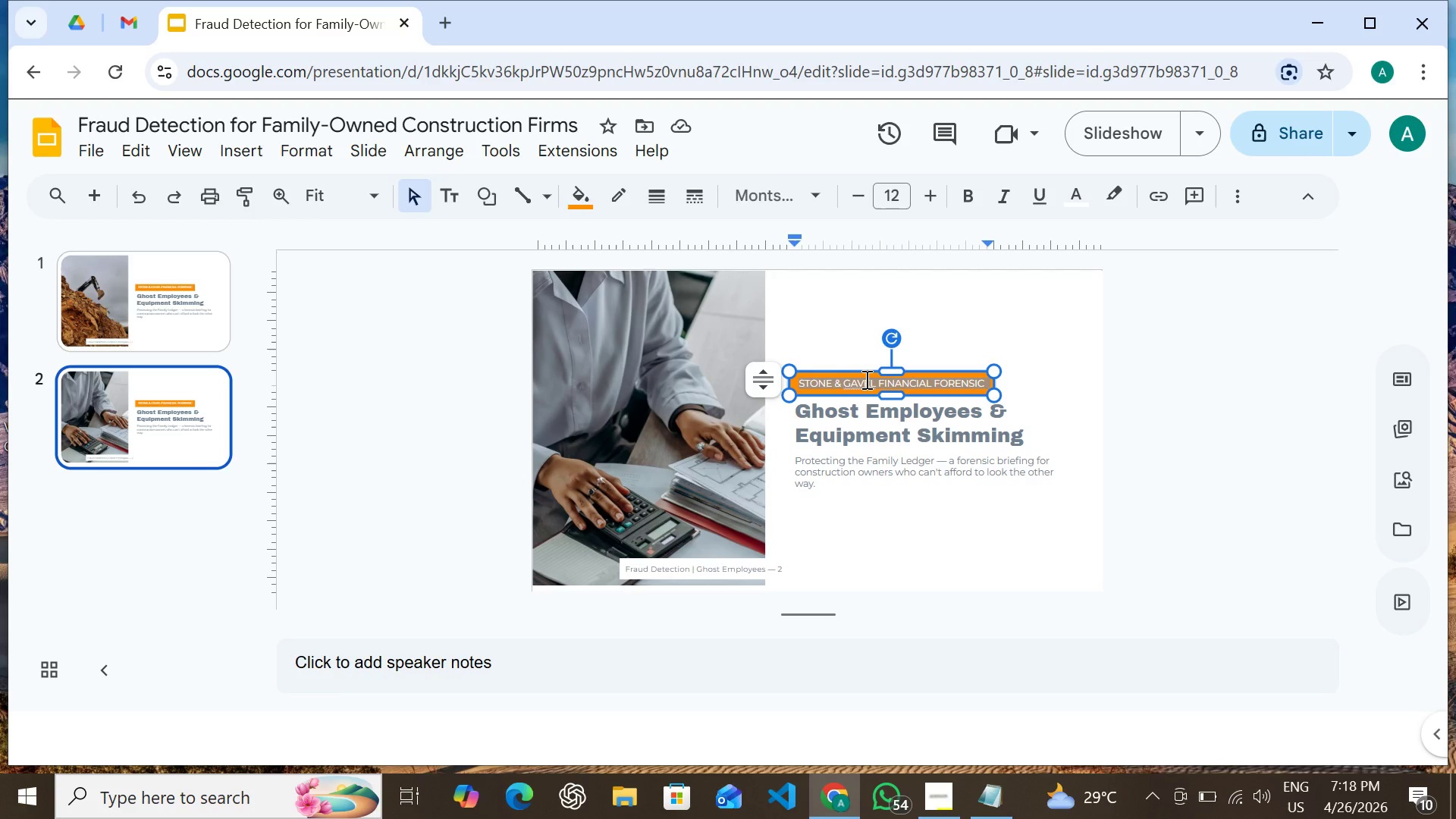 
type(ABOUT US)
 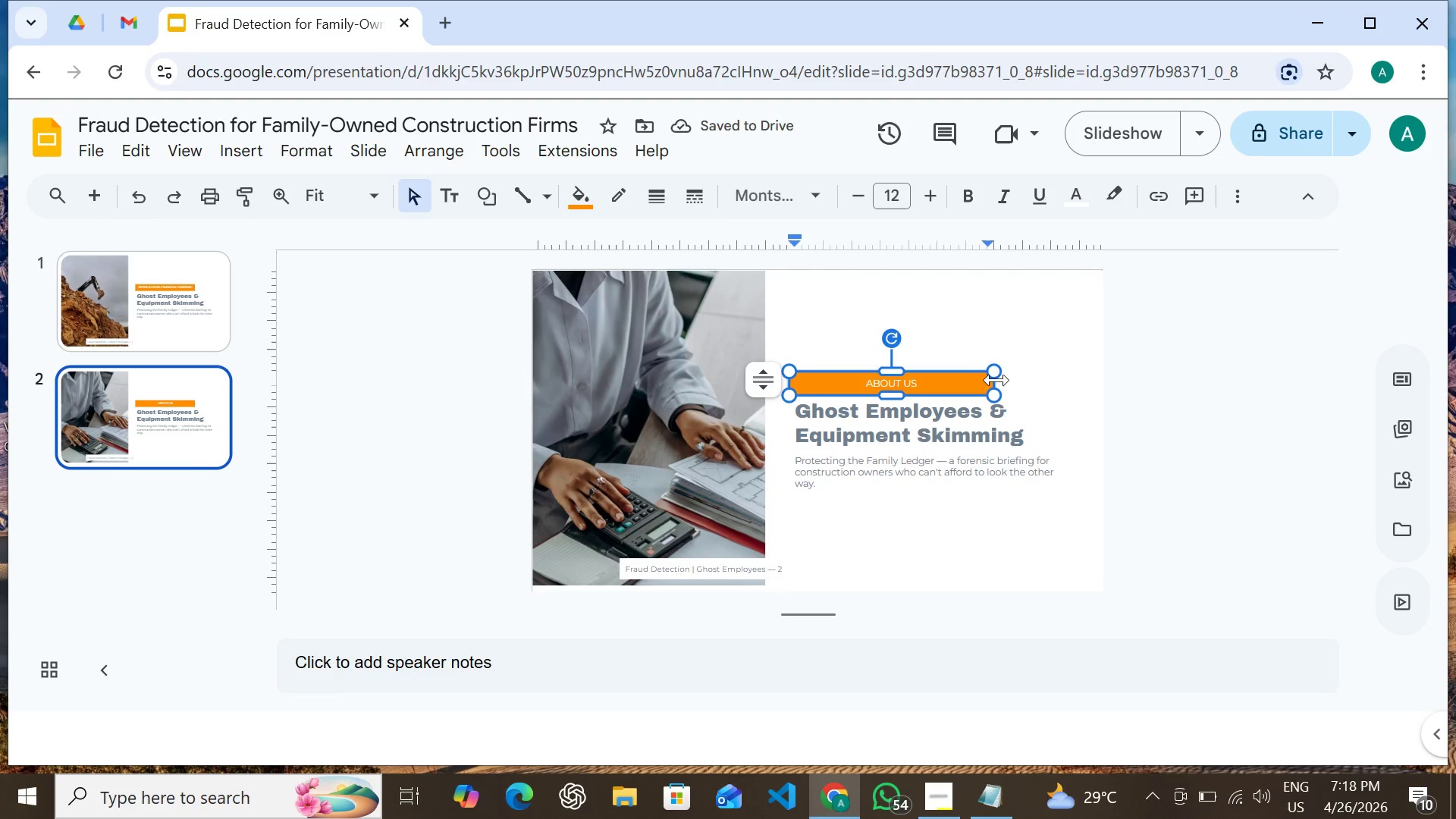 
left_click_drag(start_coordinate=[994, 381], to_coordinate=[896, 381])
 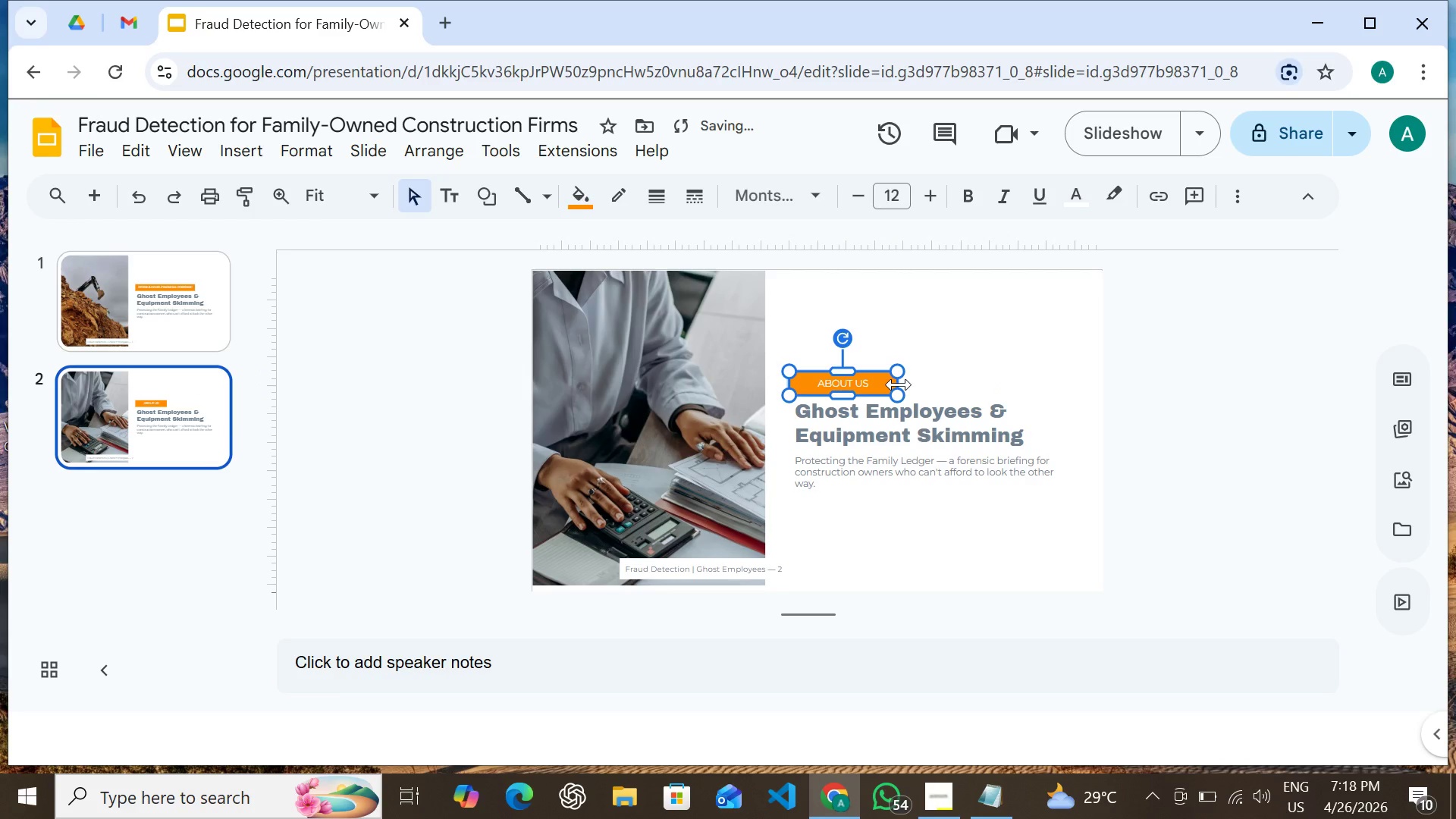 
left_click_drag(start_coordinate=[899, 384], to_coordinate=[896, 384])
 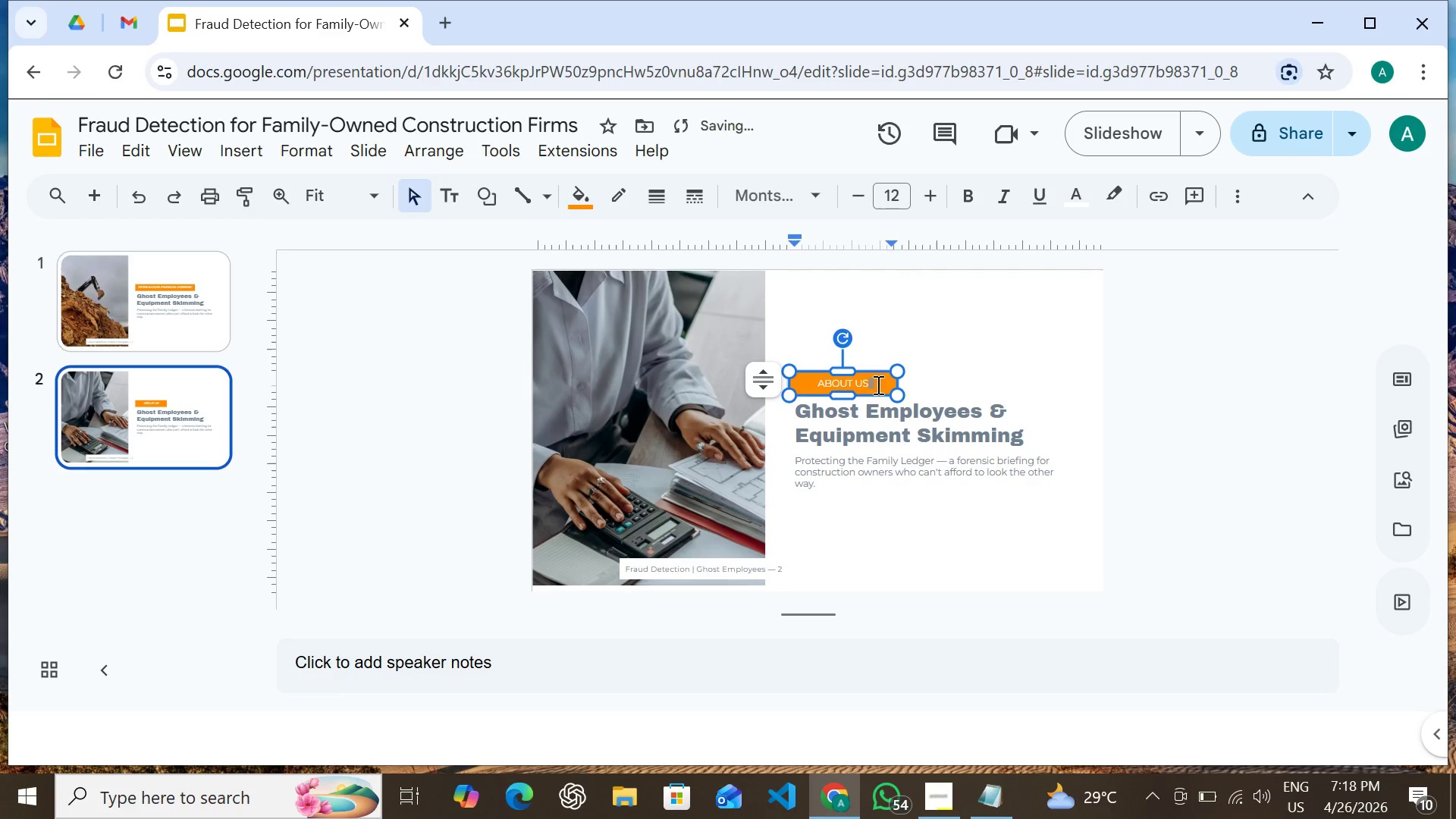 
left_click_drag(start_coordinate=[886, 384], to_coordinate=[870, 384])
 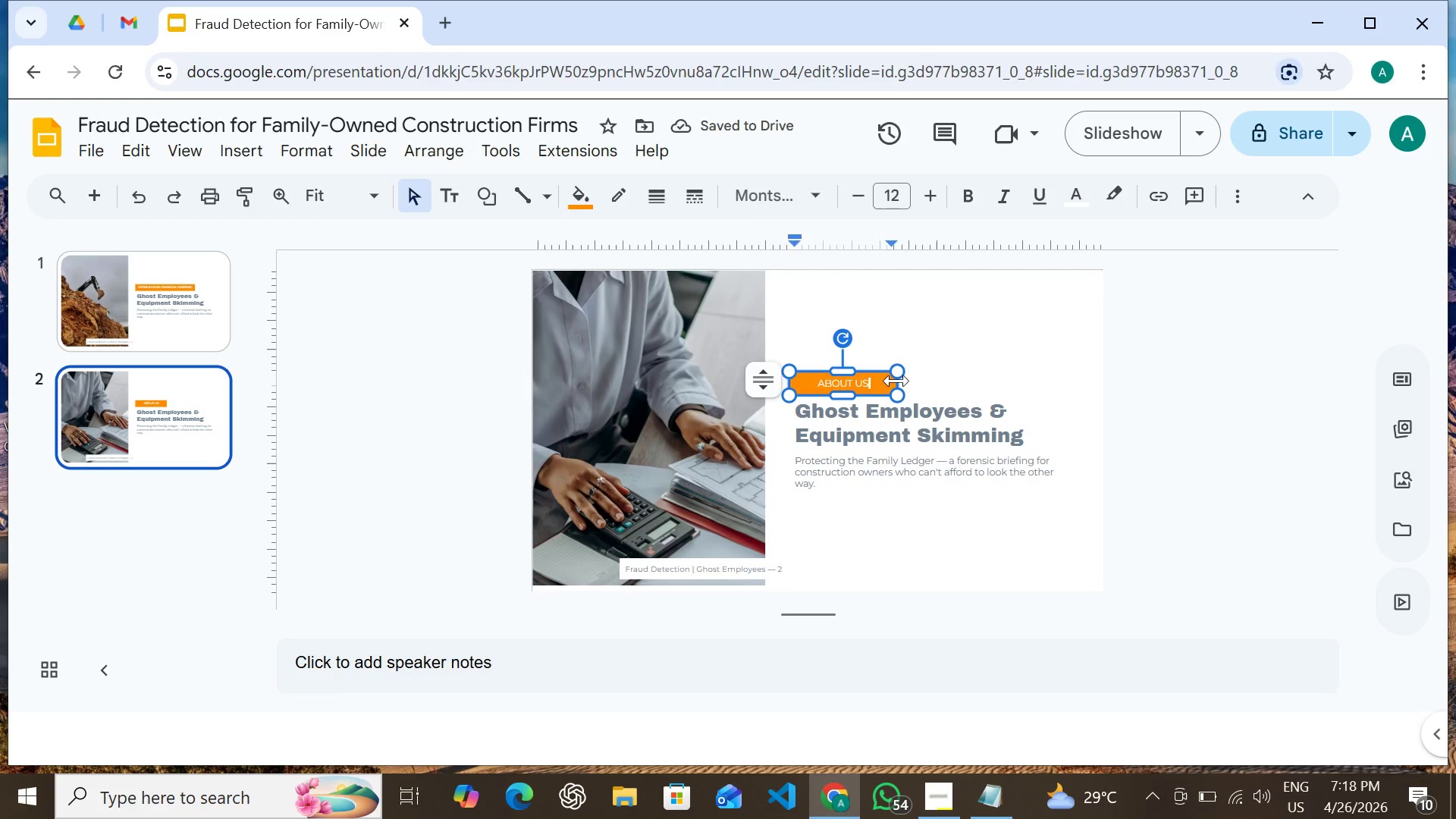 
left_click_drag(start_coordinate=[896, 381], to_coordinate=[877, 388])
 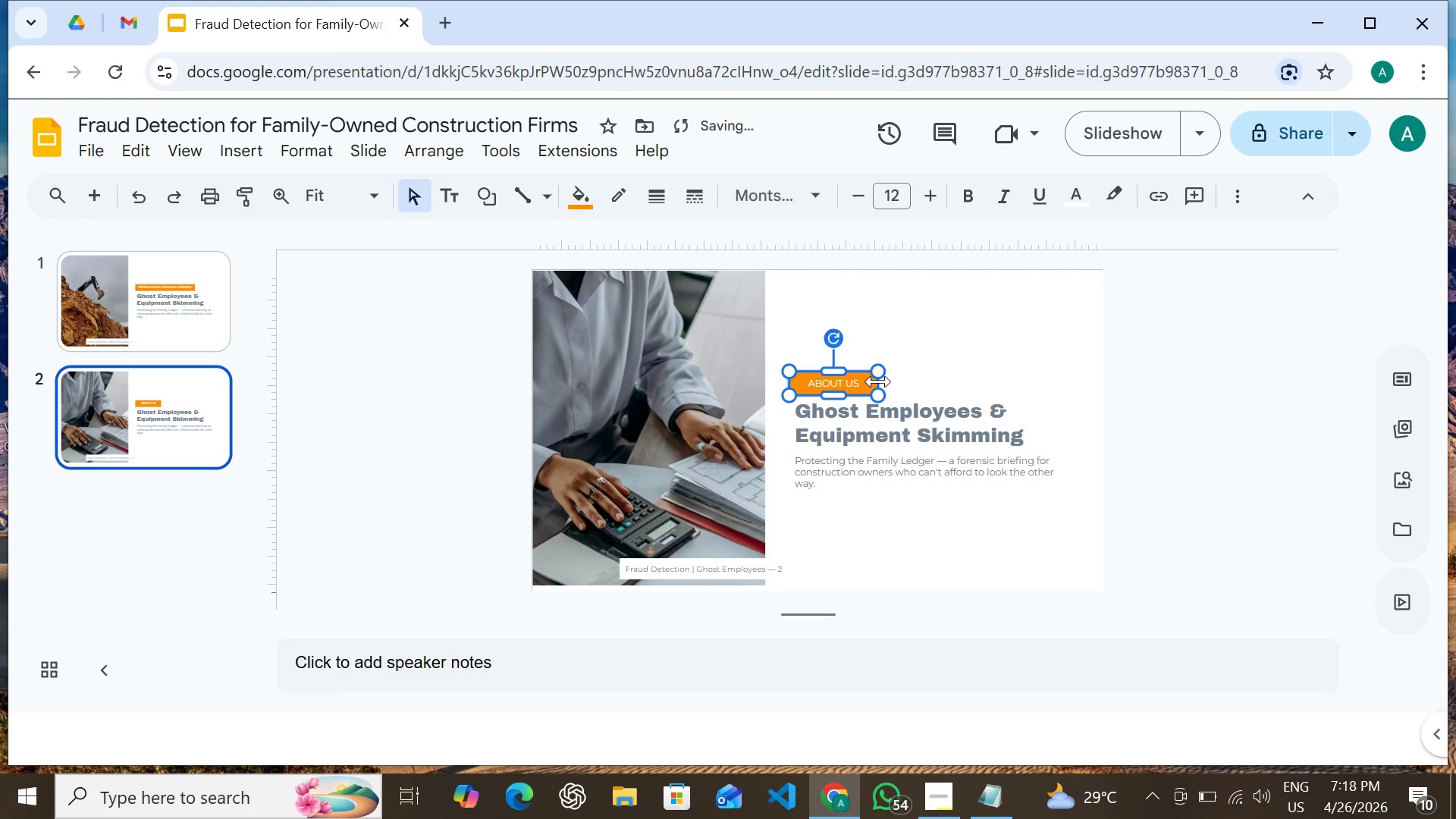 
left_click_drag(start_coordinate=[878, 381], to_coordinate=[862, 381])
 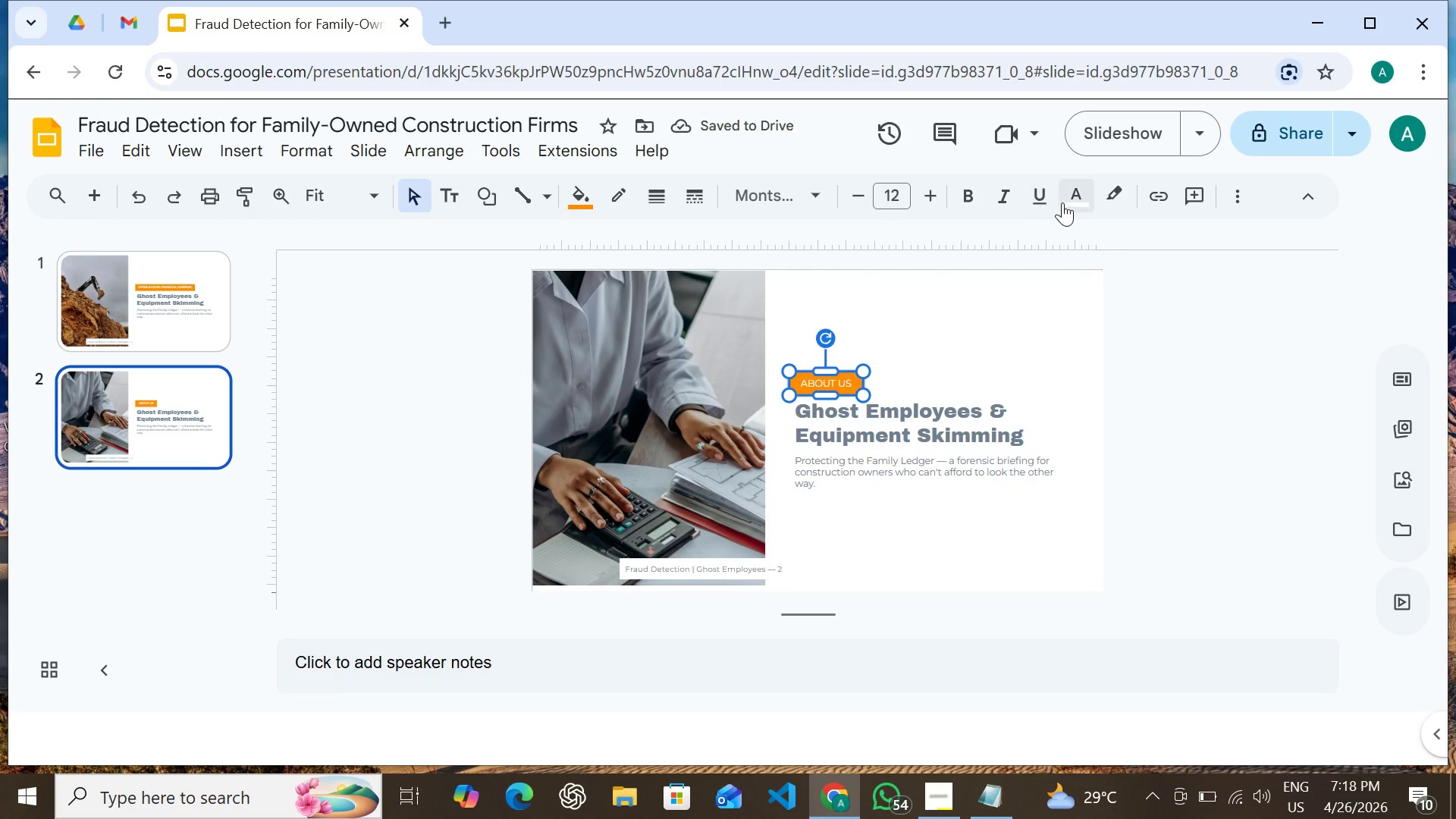 
wait(5.16)
 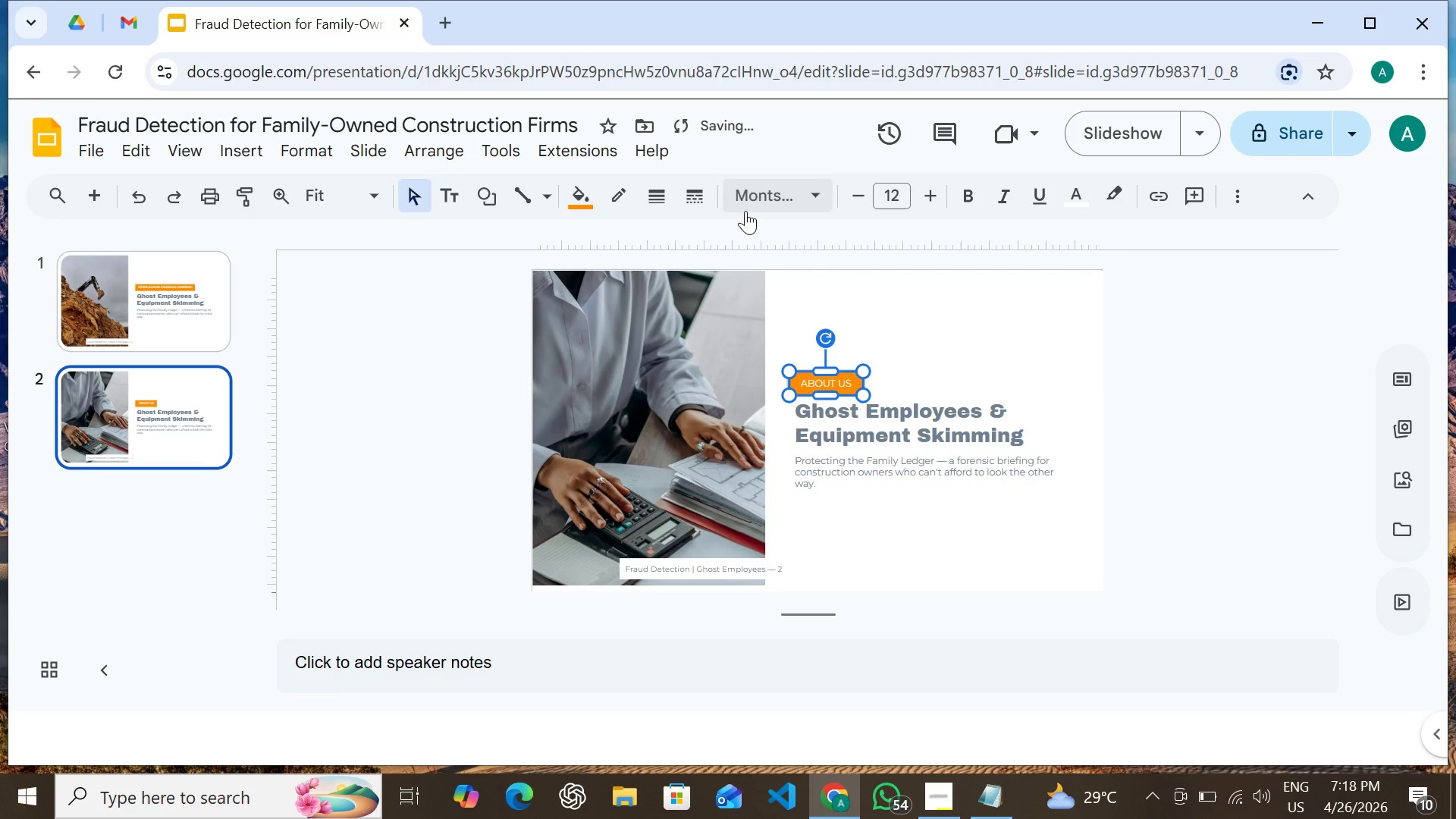 
left_click([1067, 193])
 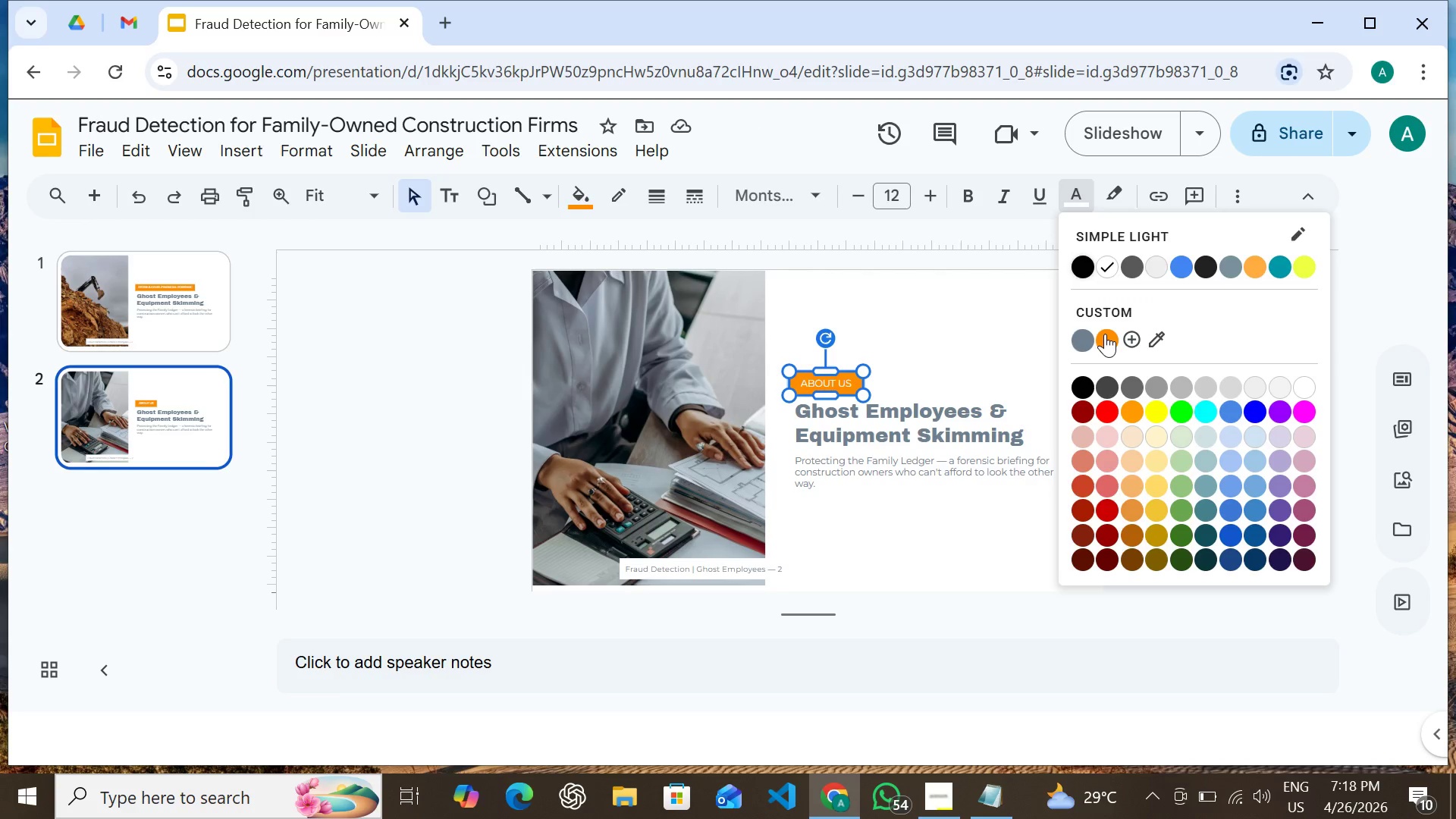 
left_click([1105, 334])
 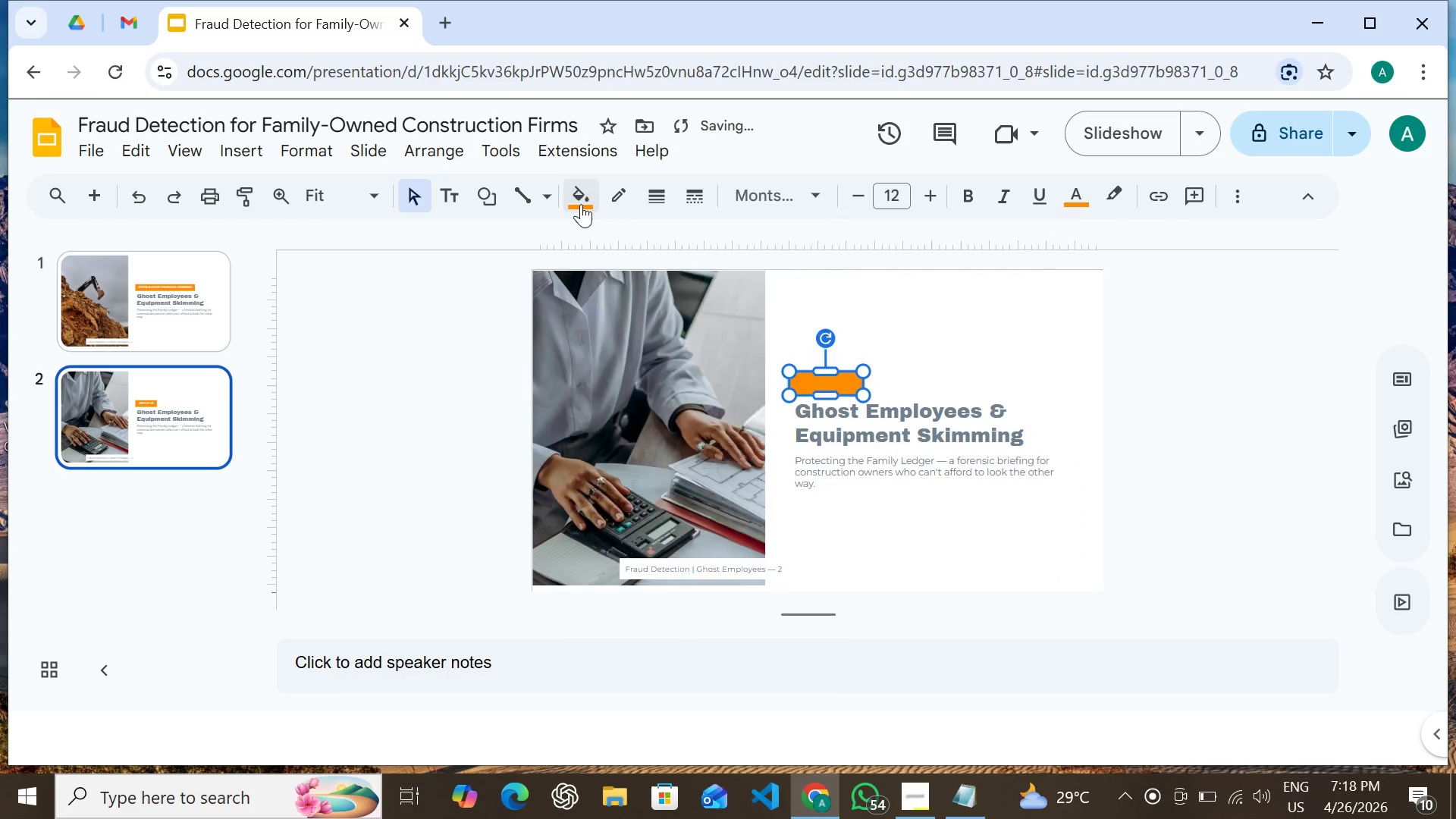 
left_click([581, 204])
 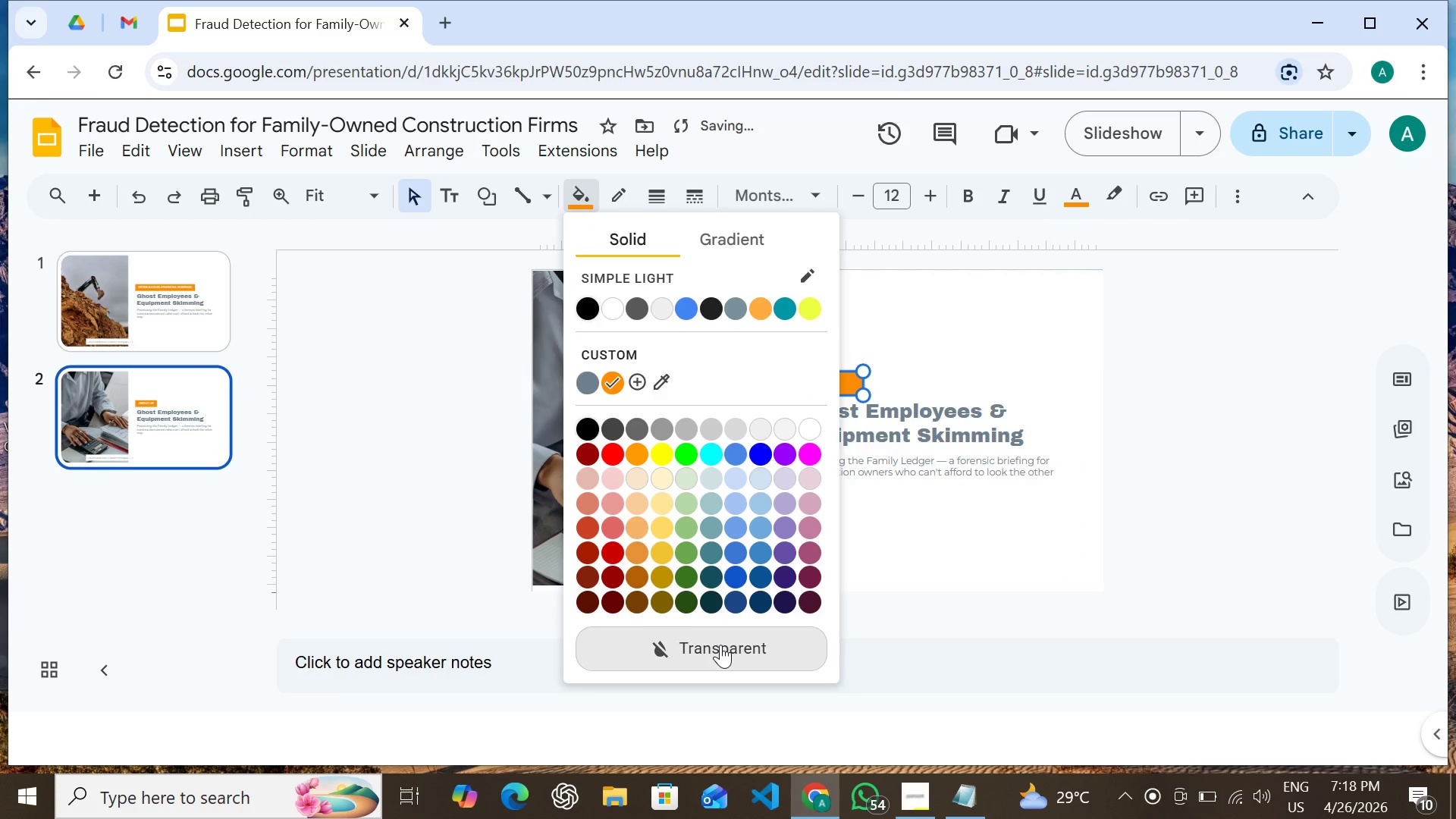 
left_click([720, 645])
 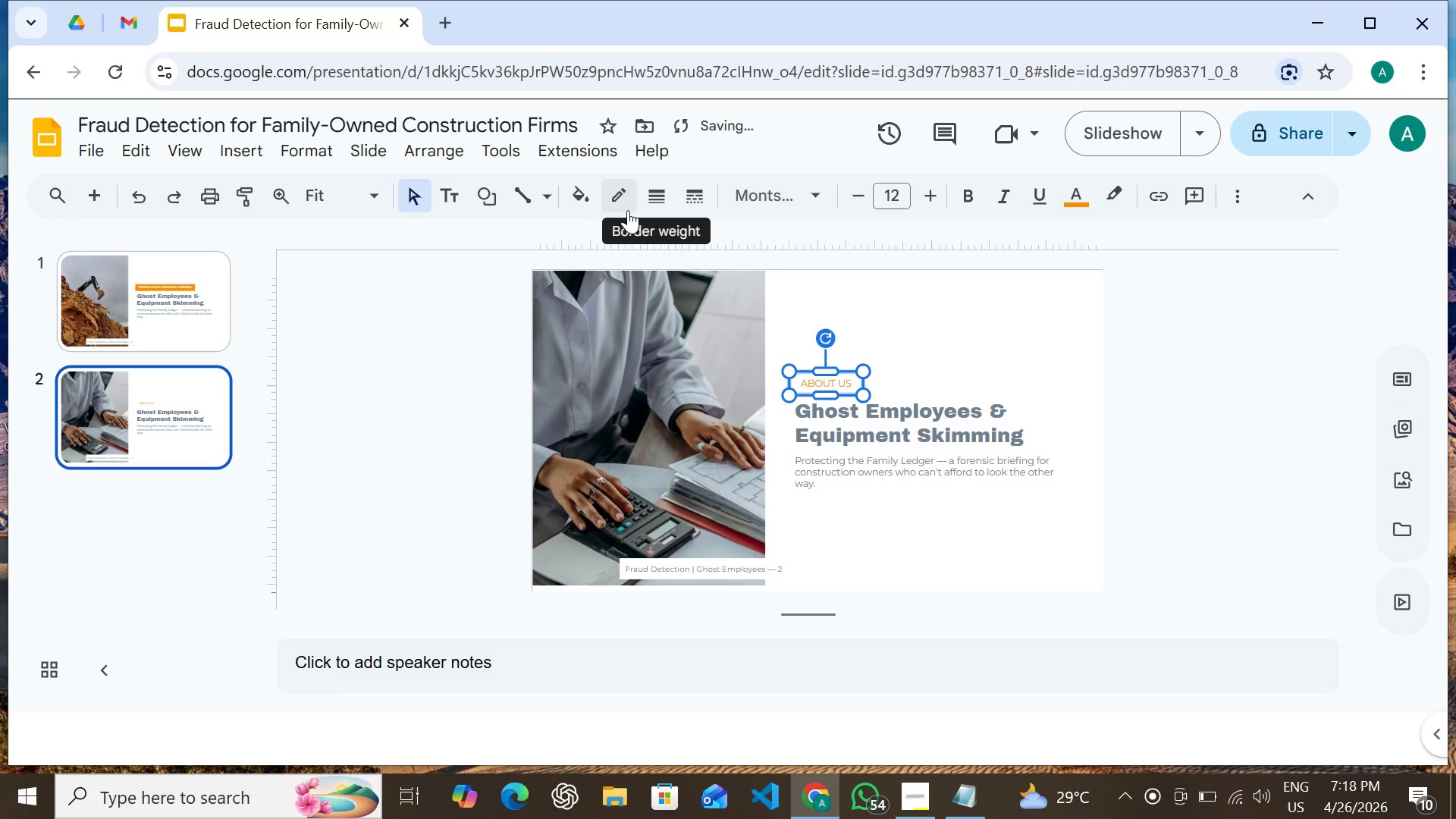 
left_click([620, 204])
 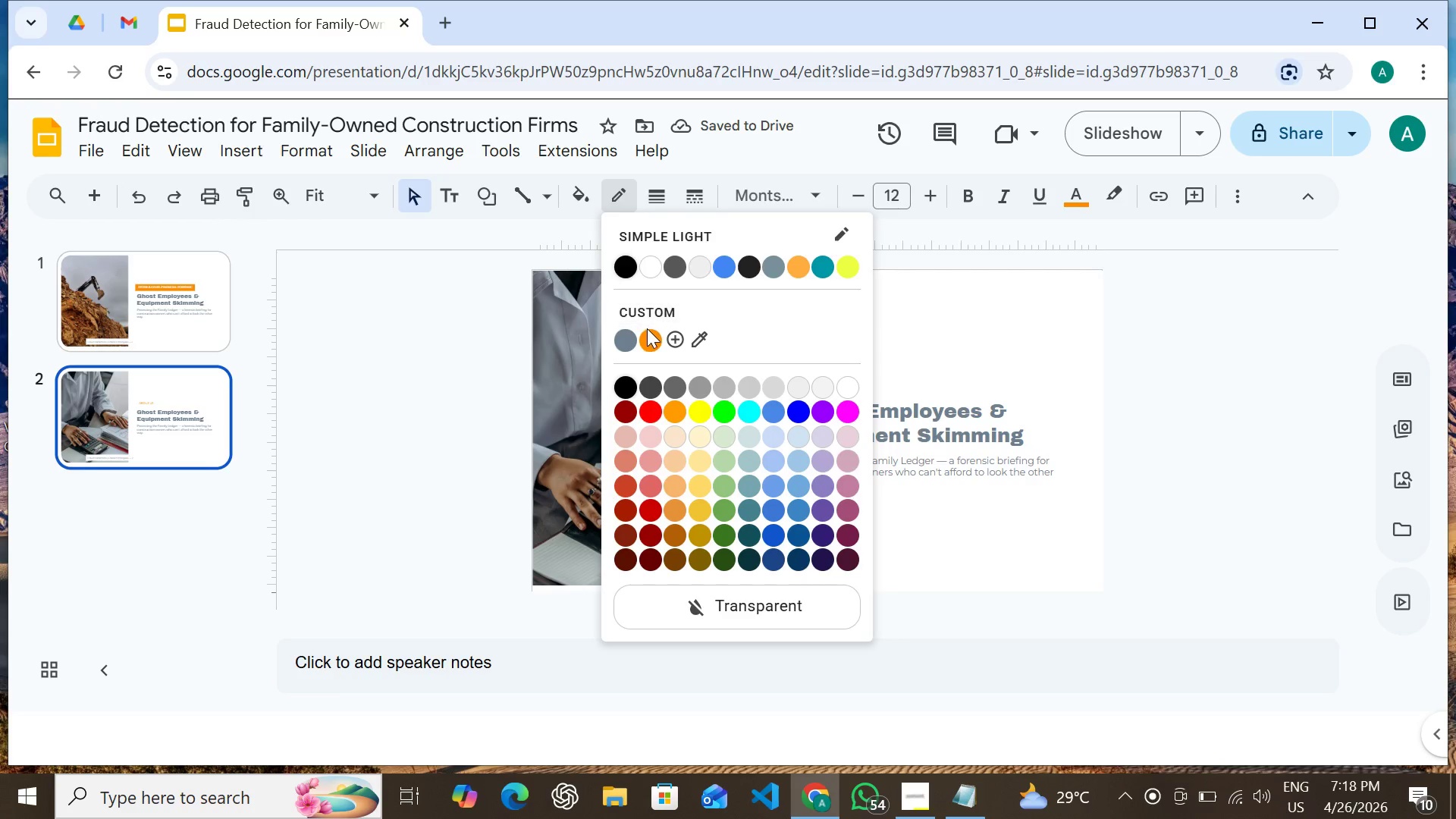 
left_click([649, 333])
 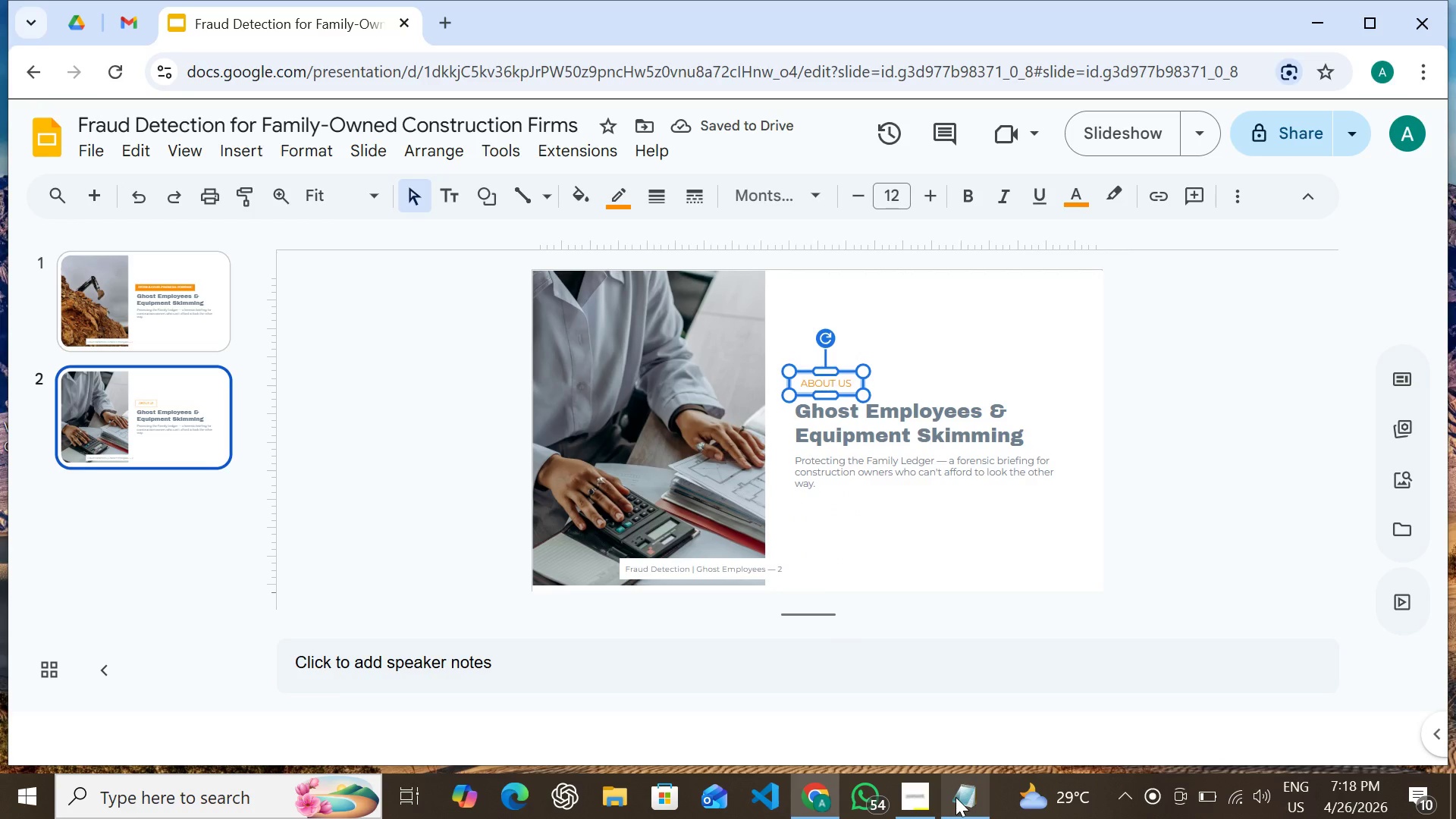 
left_click([957, 796])
 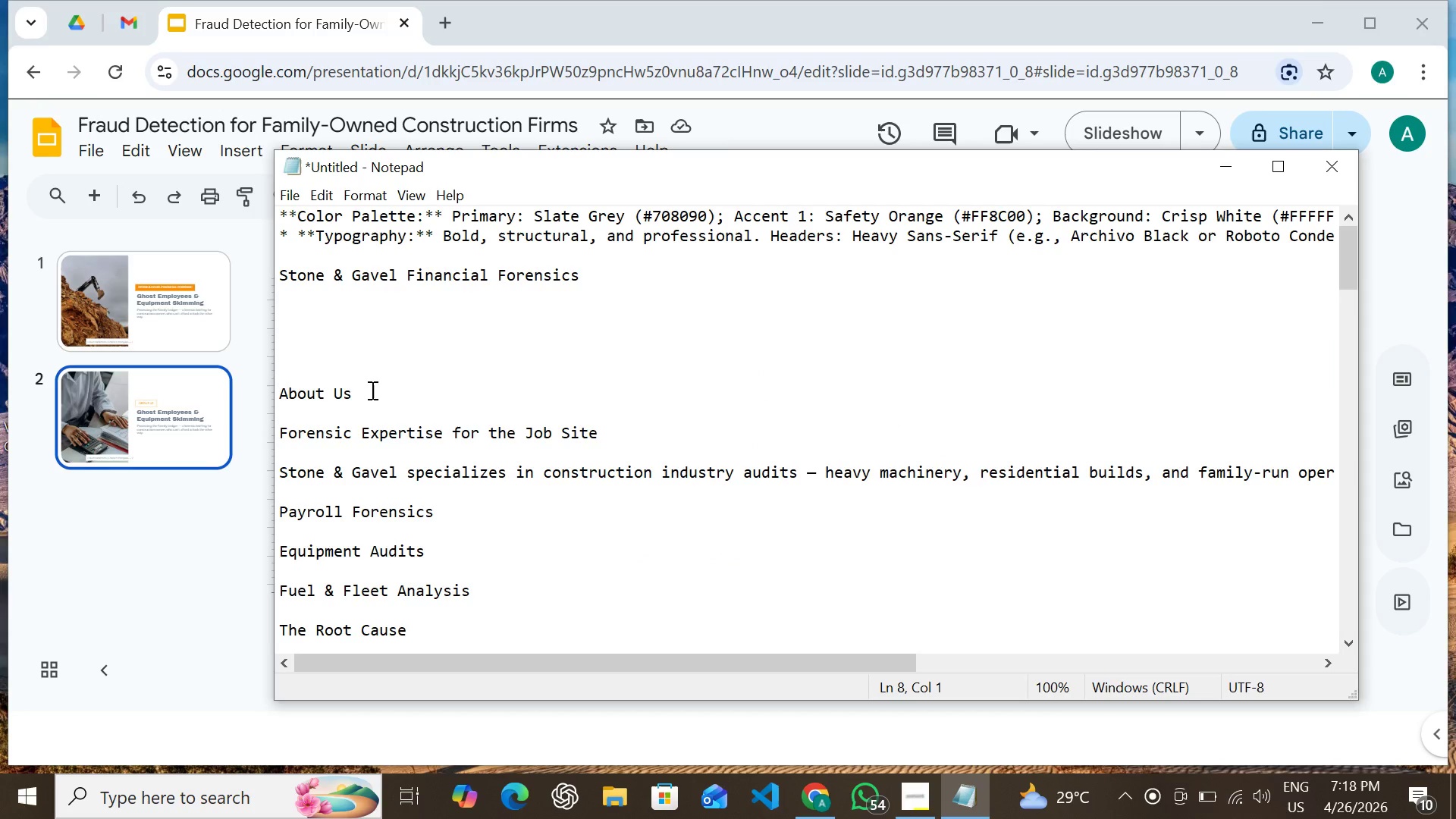 
left_click_drag(start_coordinate=[352, 388], to_coordinate=[290, 265])
 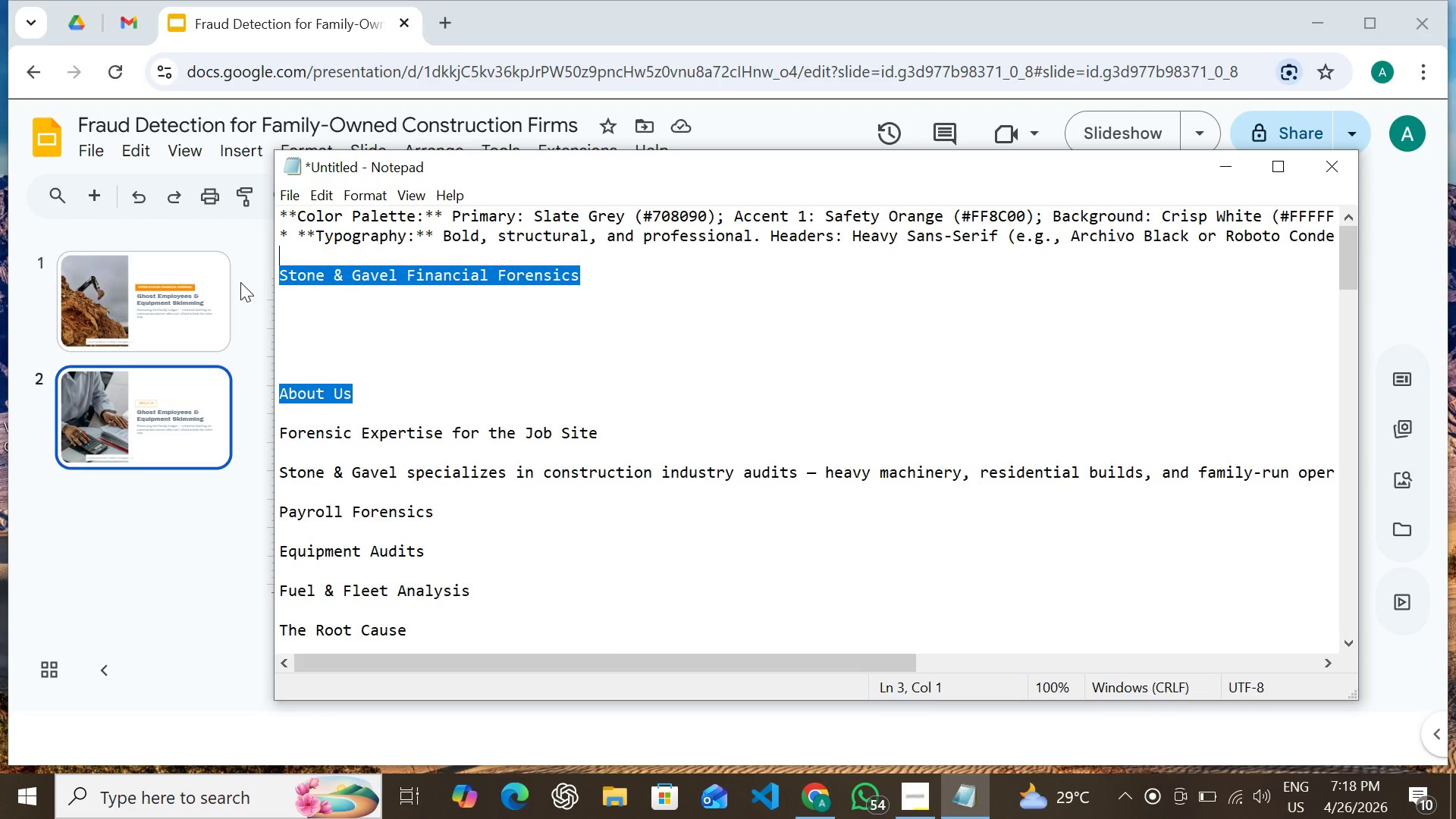 
key(Backspace)
 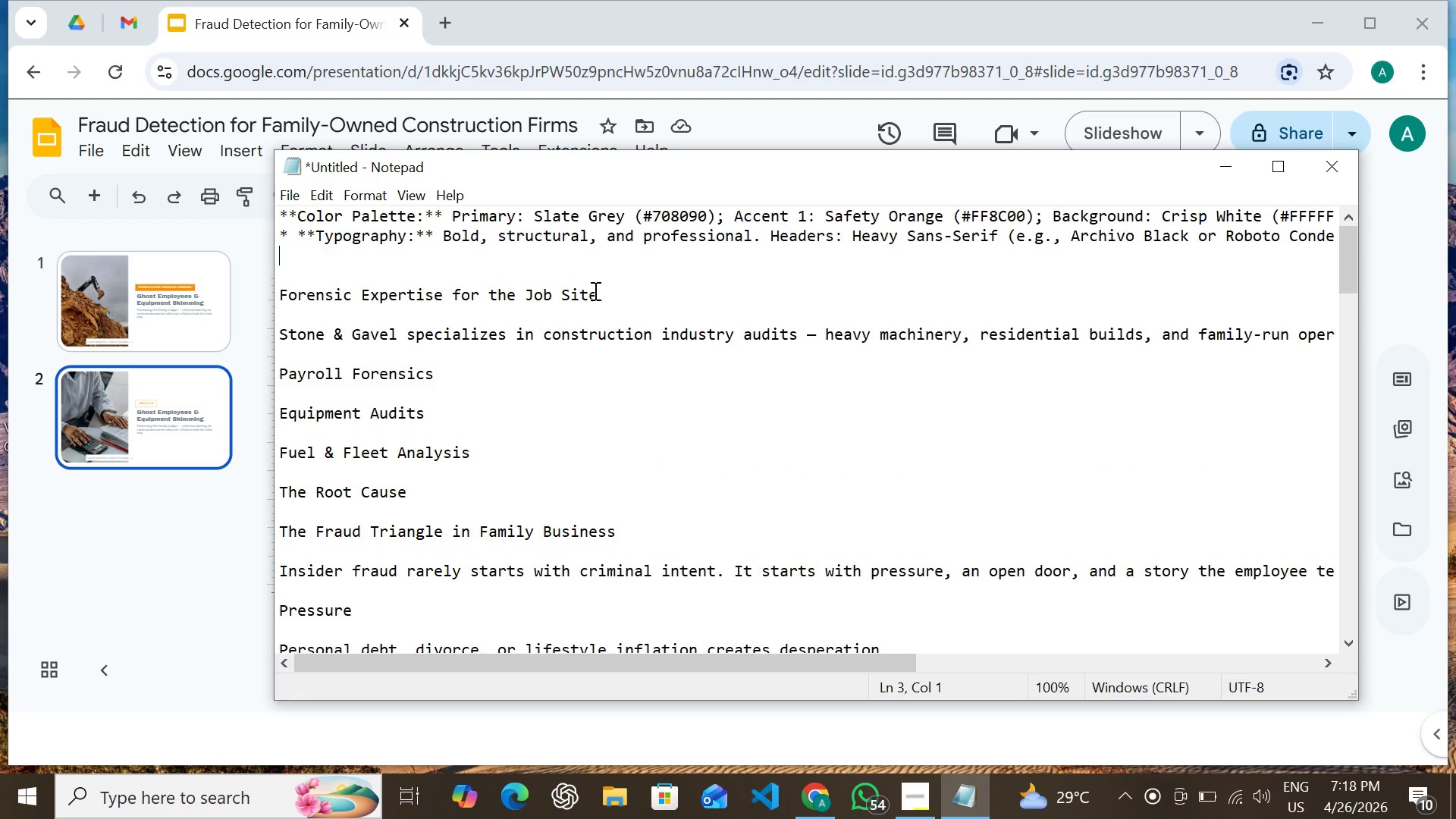 
left_click_drag(start_coordinate=[601, 294], to_coordinate=[275, 290])
 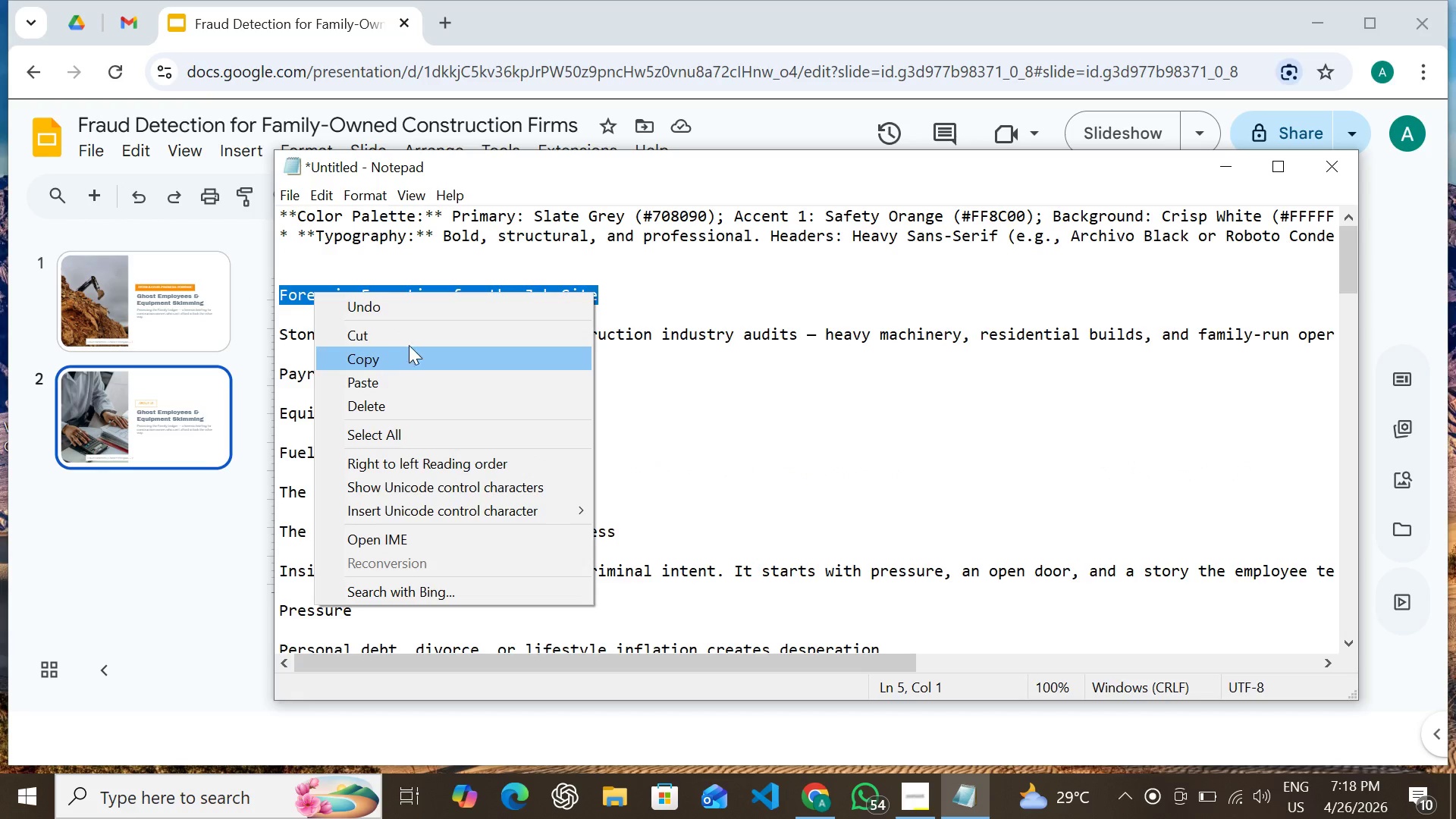 
left_click([410, 334])
 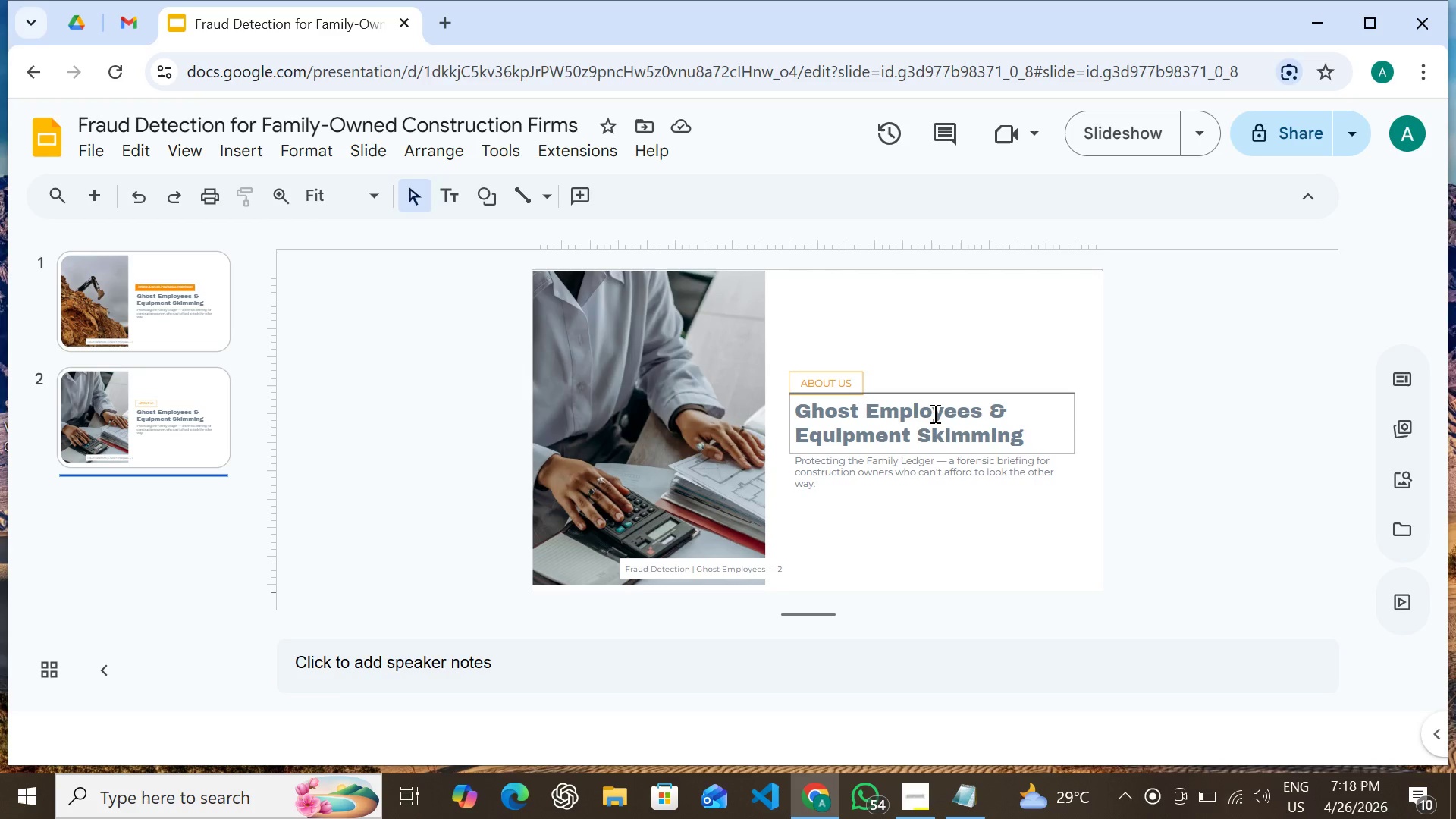 
double_click([934, 413])
 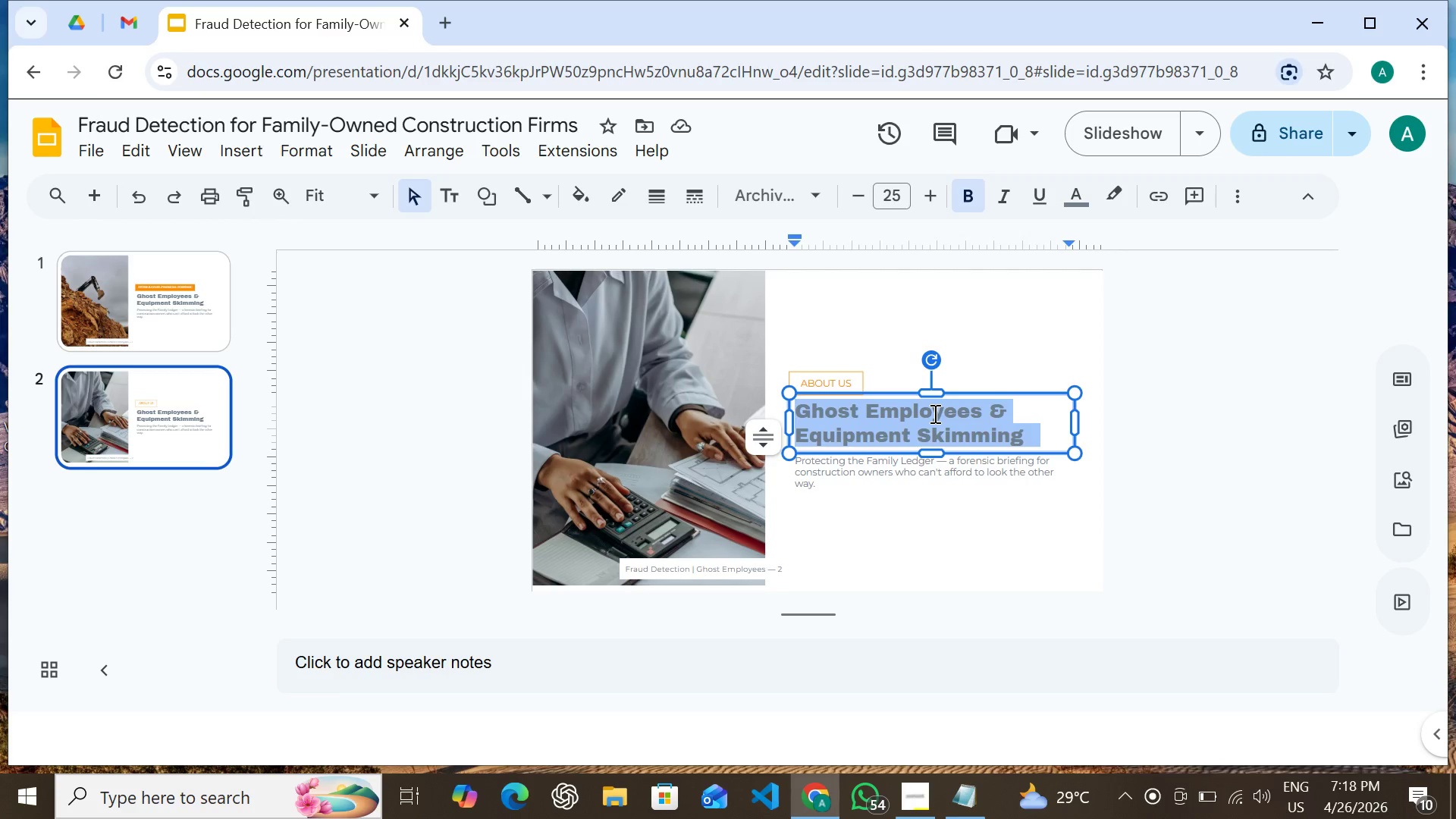 
triple_click([934, 413])
 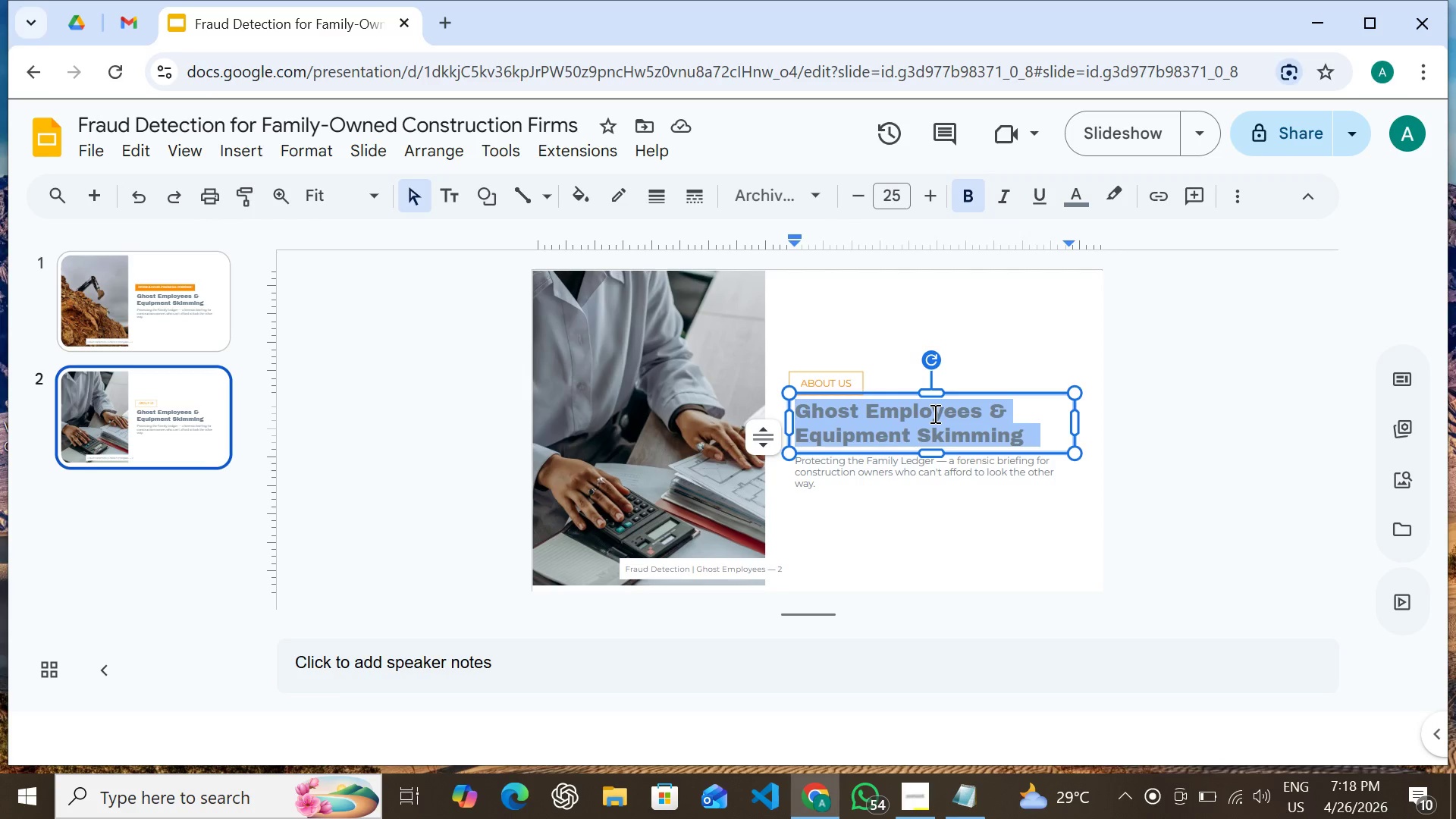 
right_click([934, 413])
 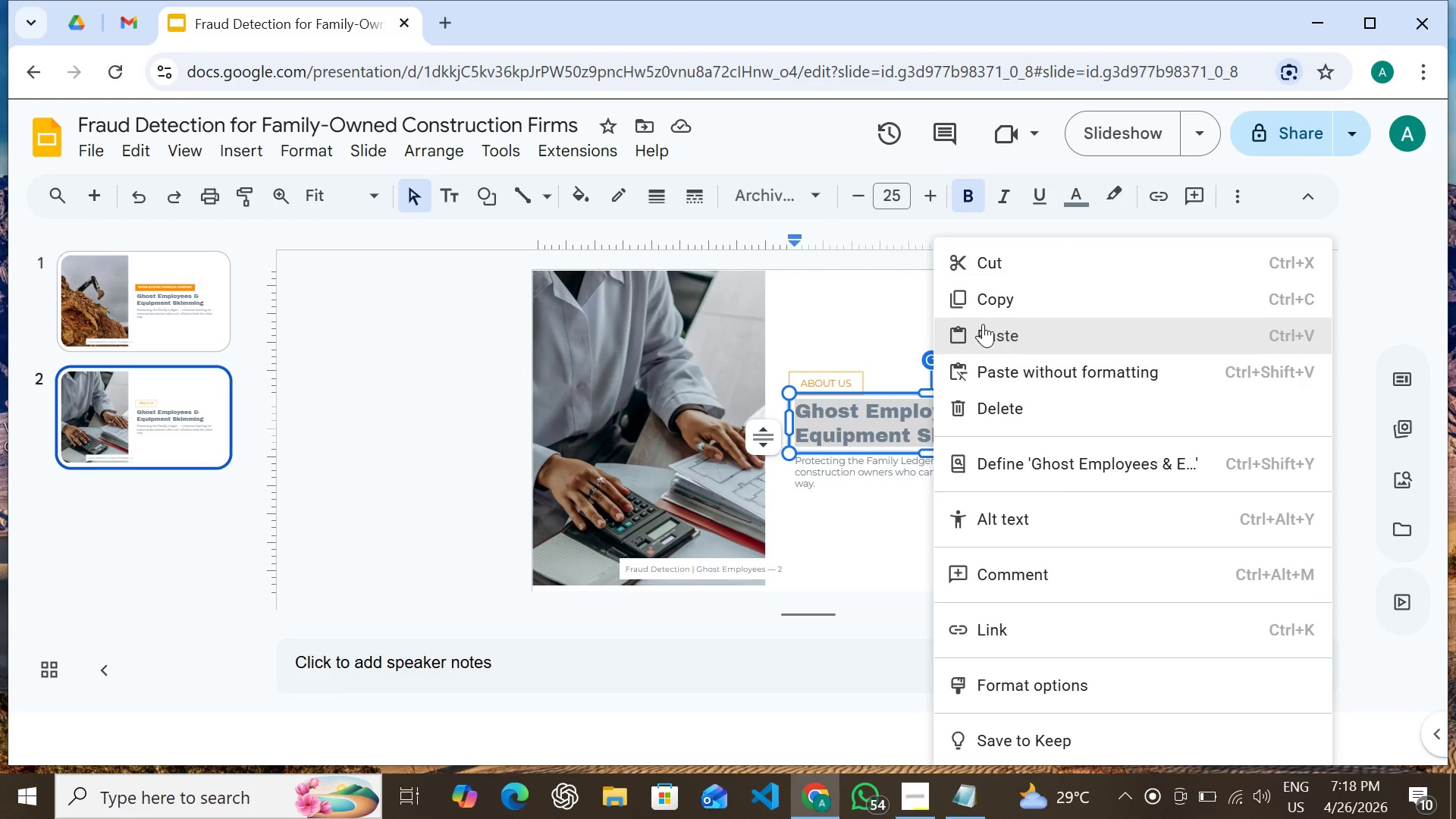 
left_click([983, 324])
 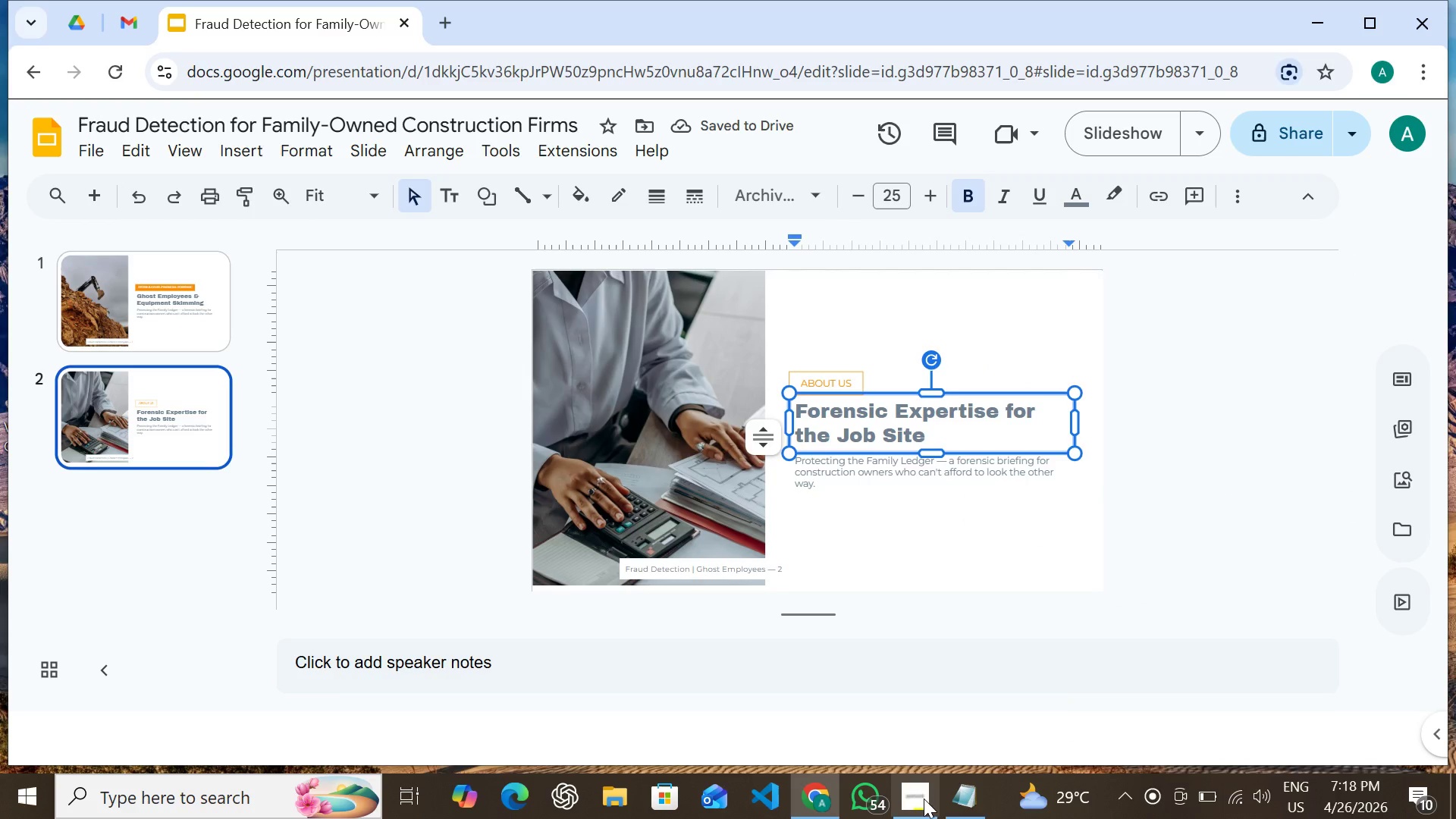 
left_click([955, 795])
 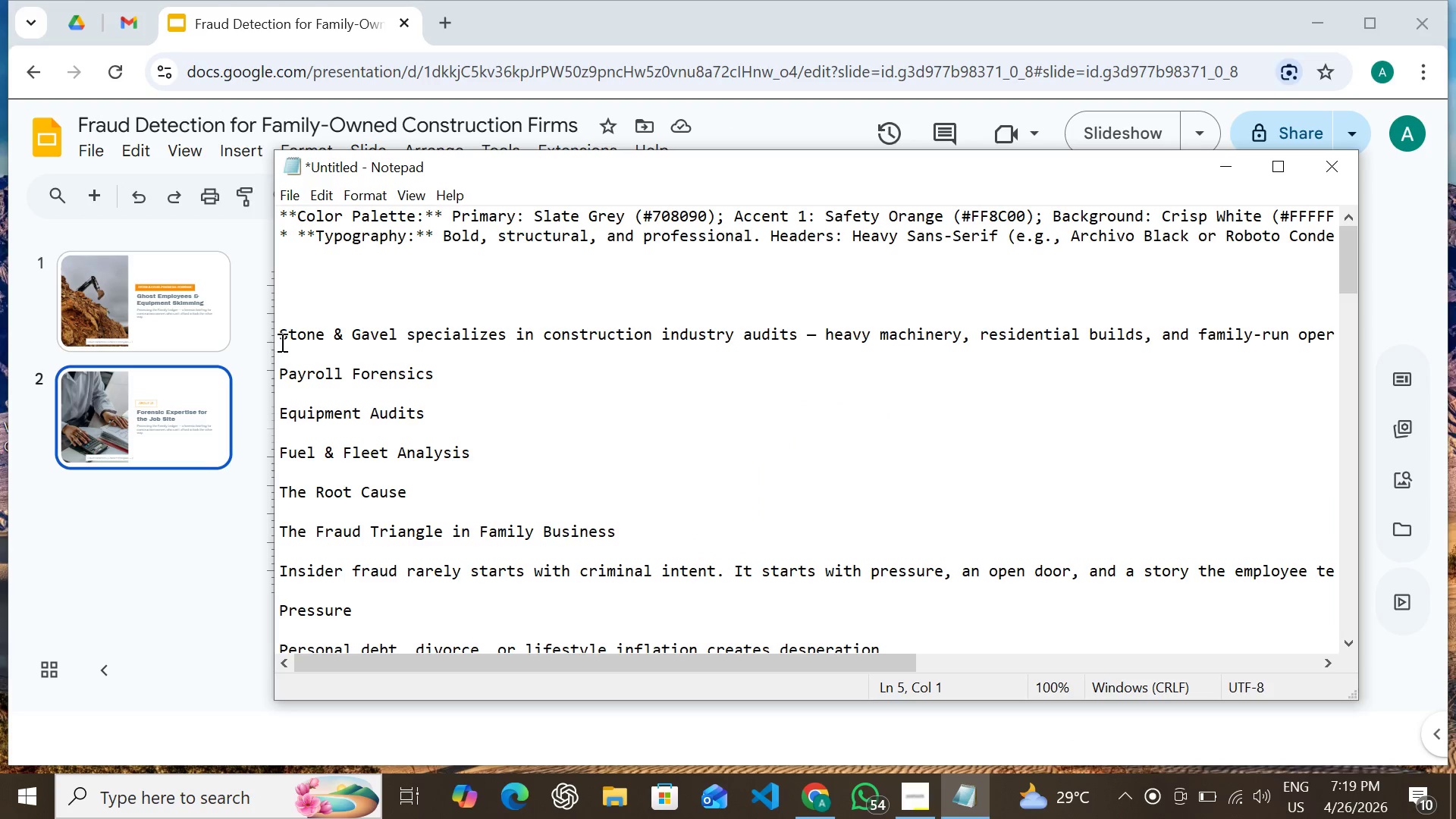 
double_click([278, 334])
 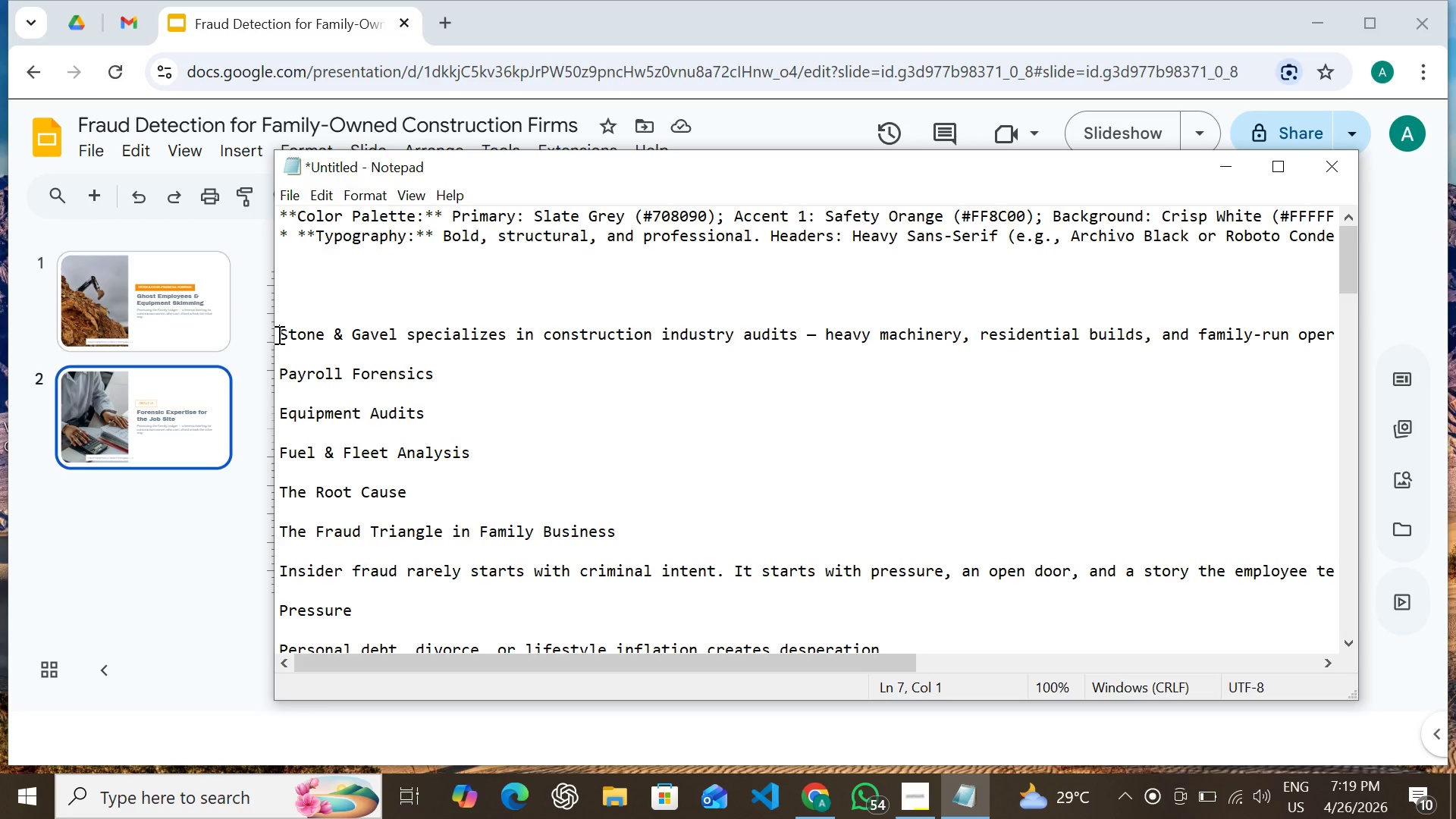 
triple_click([278, 334])
 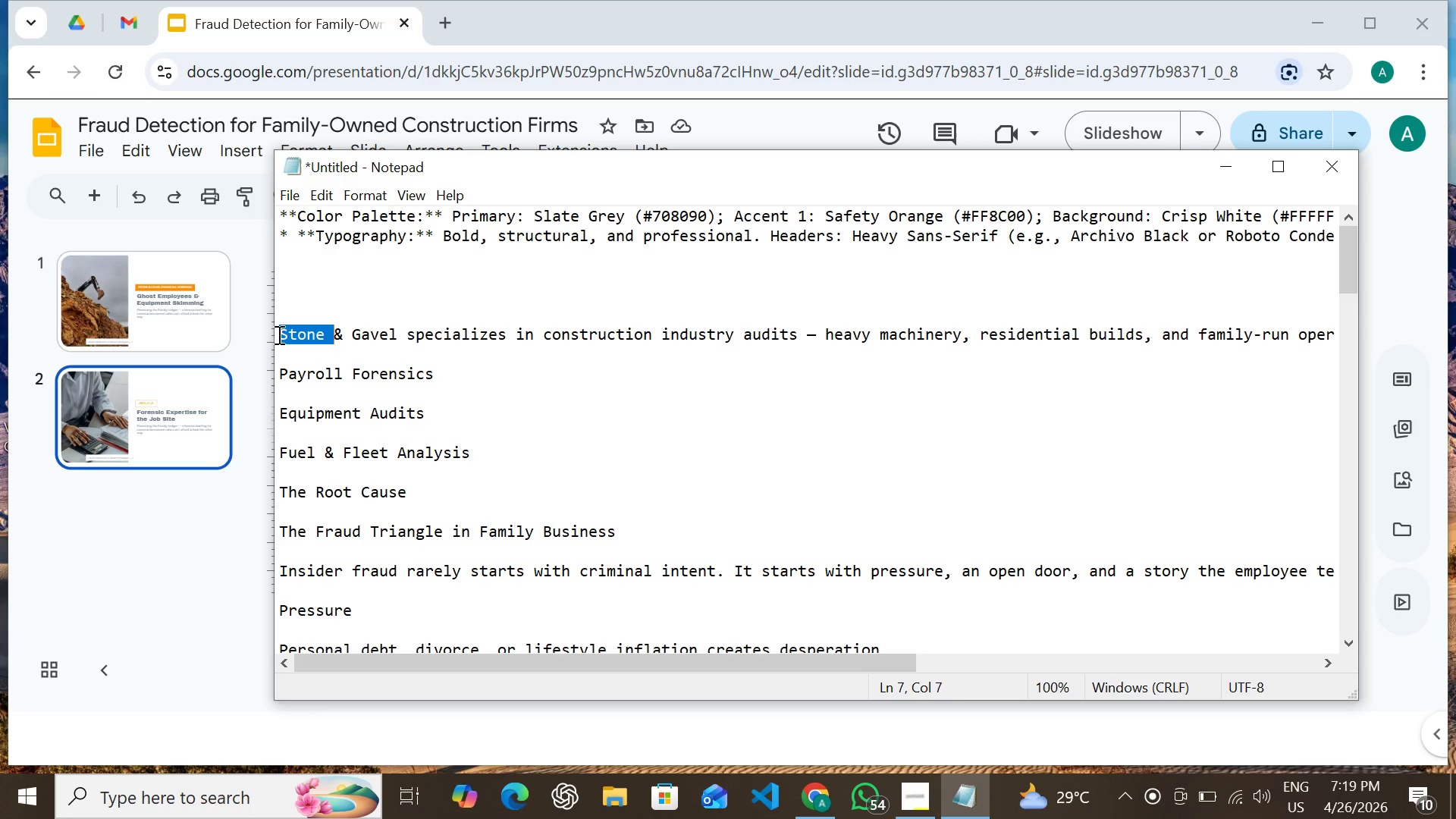 
triple_click([278, 334])
 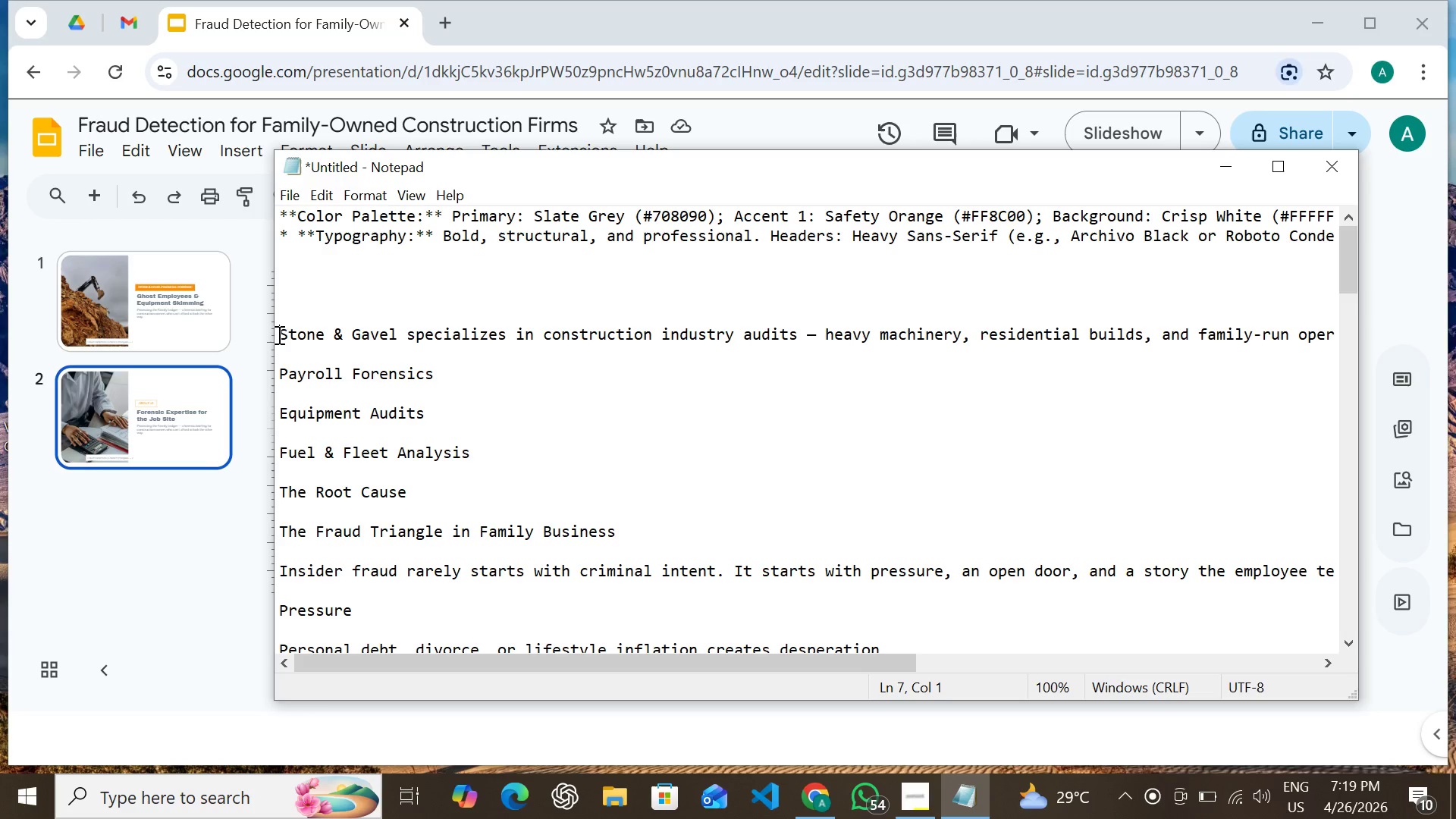 
triple_click([278, 334])
 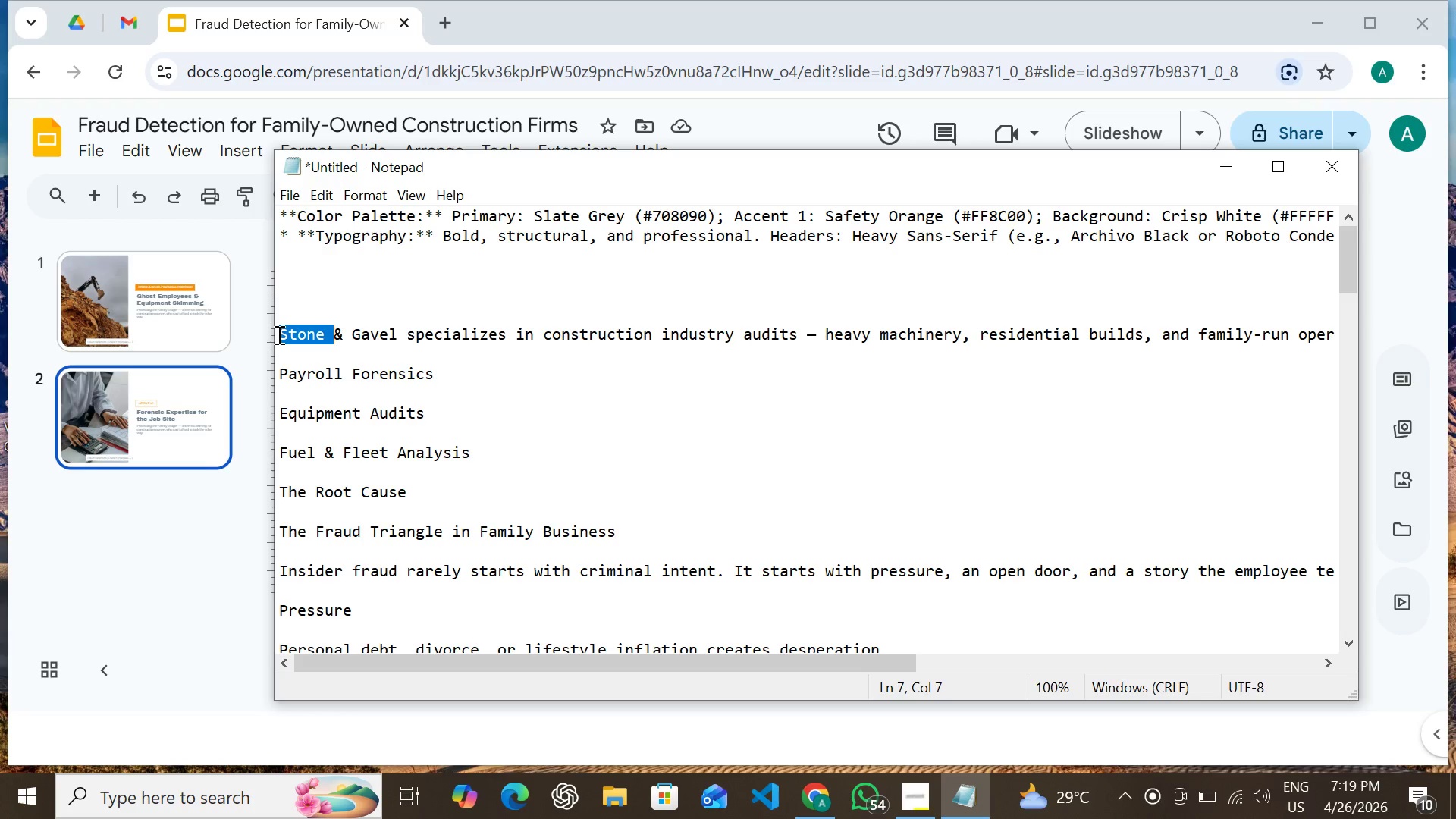 
triple_click([278, 334])
 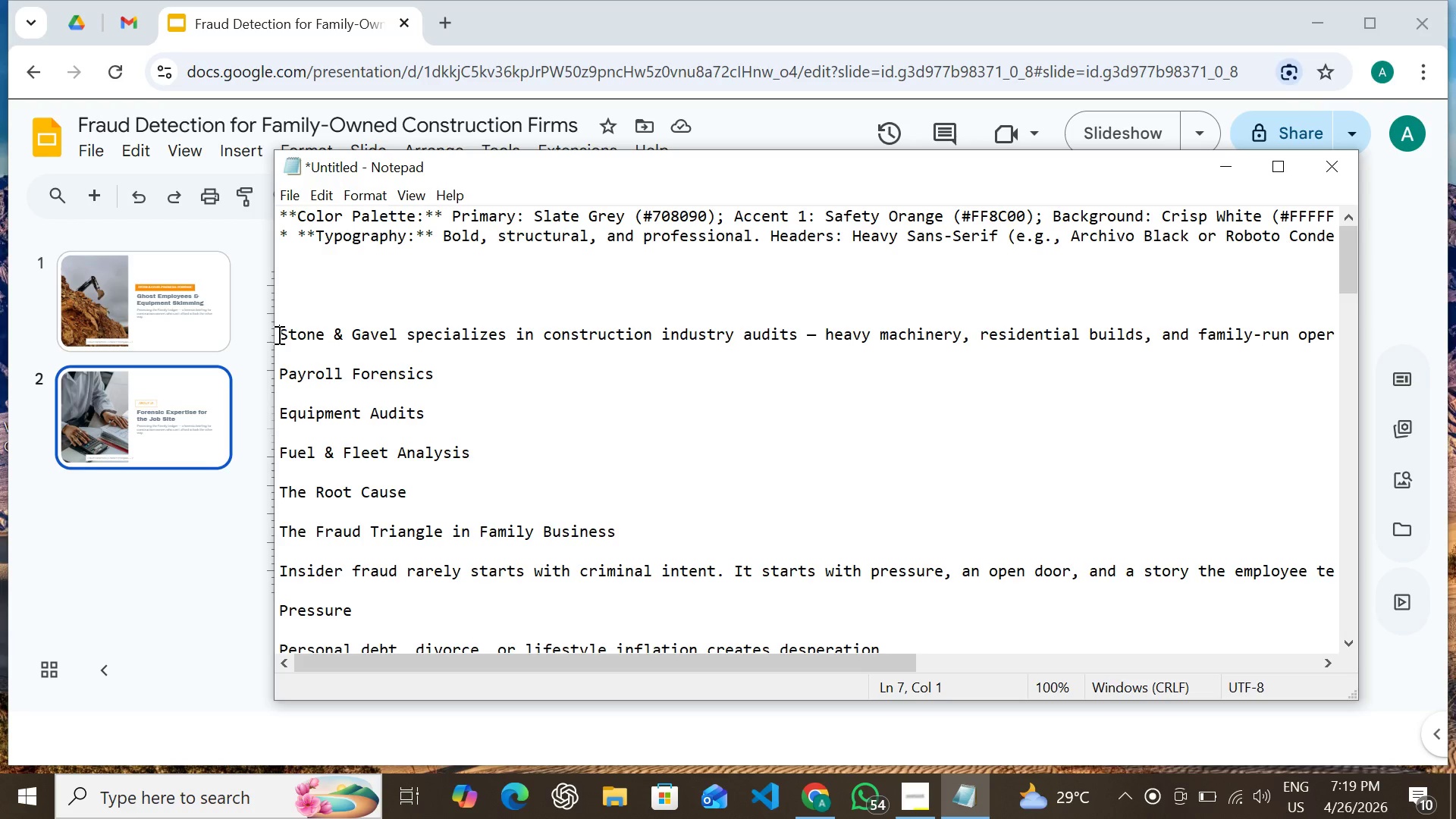 
triple_click([278, 334])
 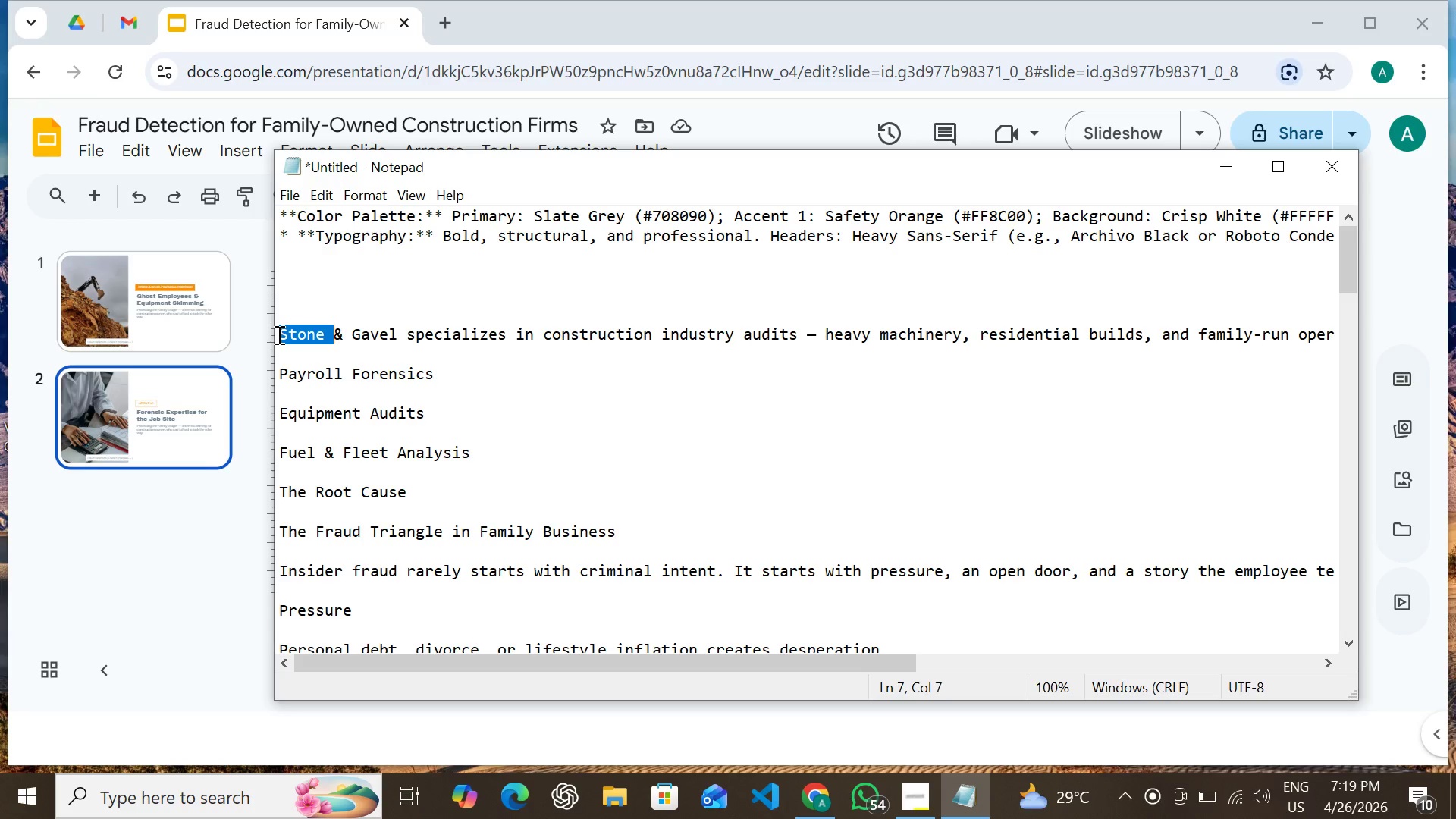 
triple_click([278, 334])
 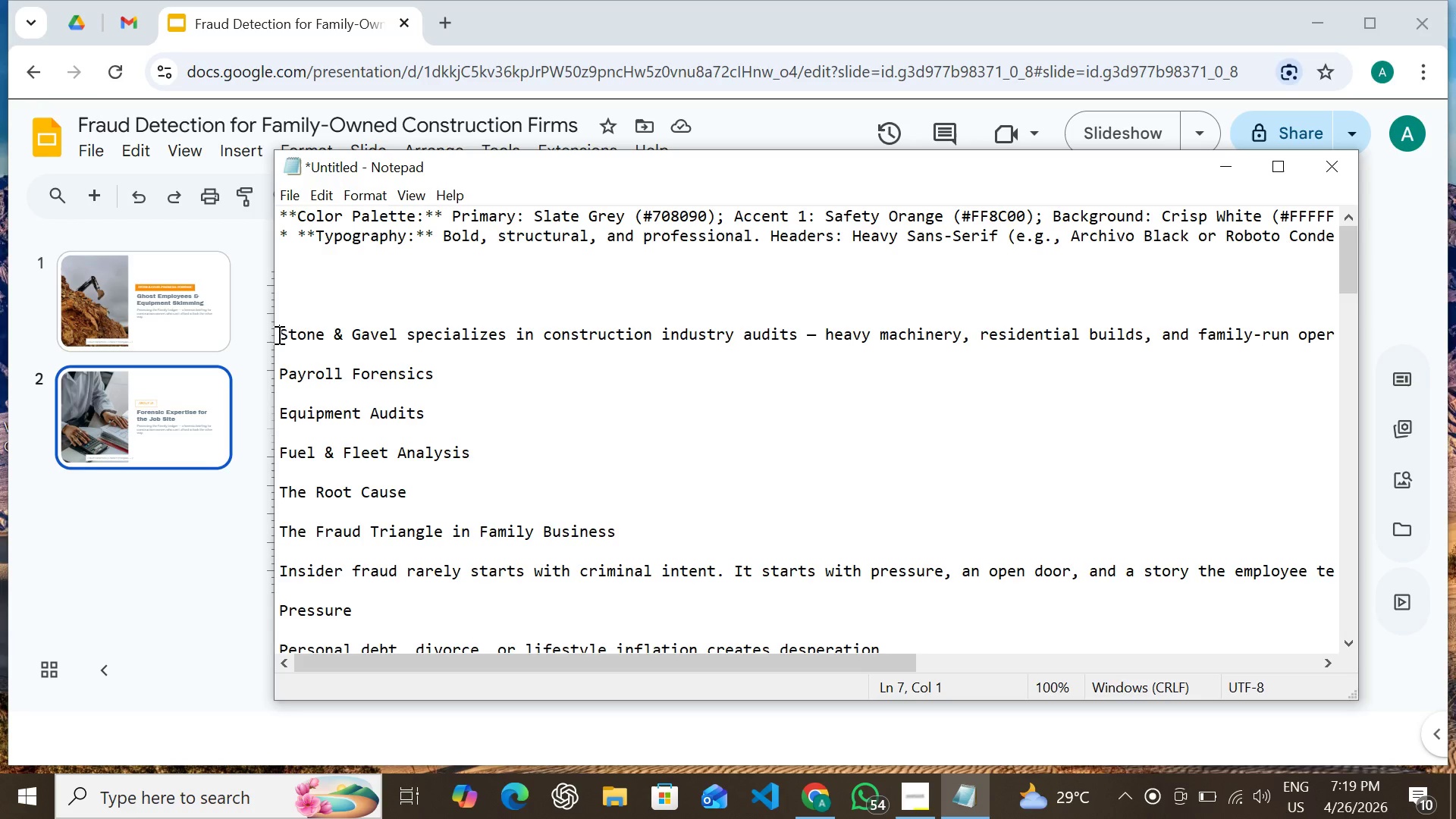 
triple_click([278, 334])
 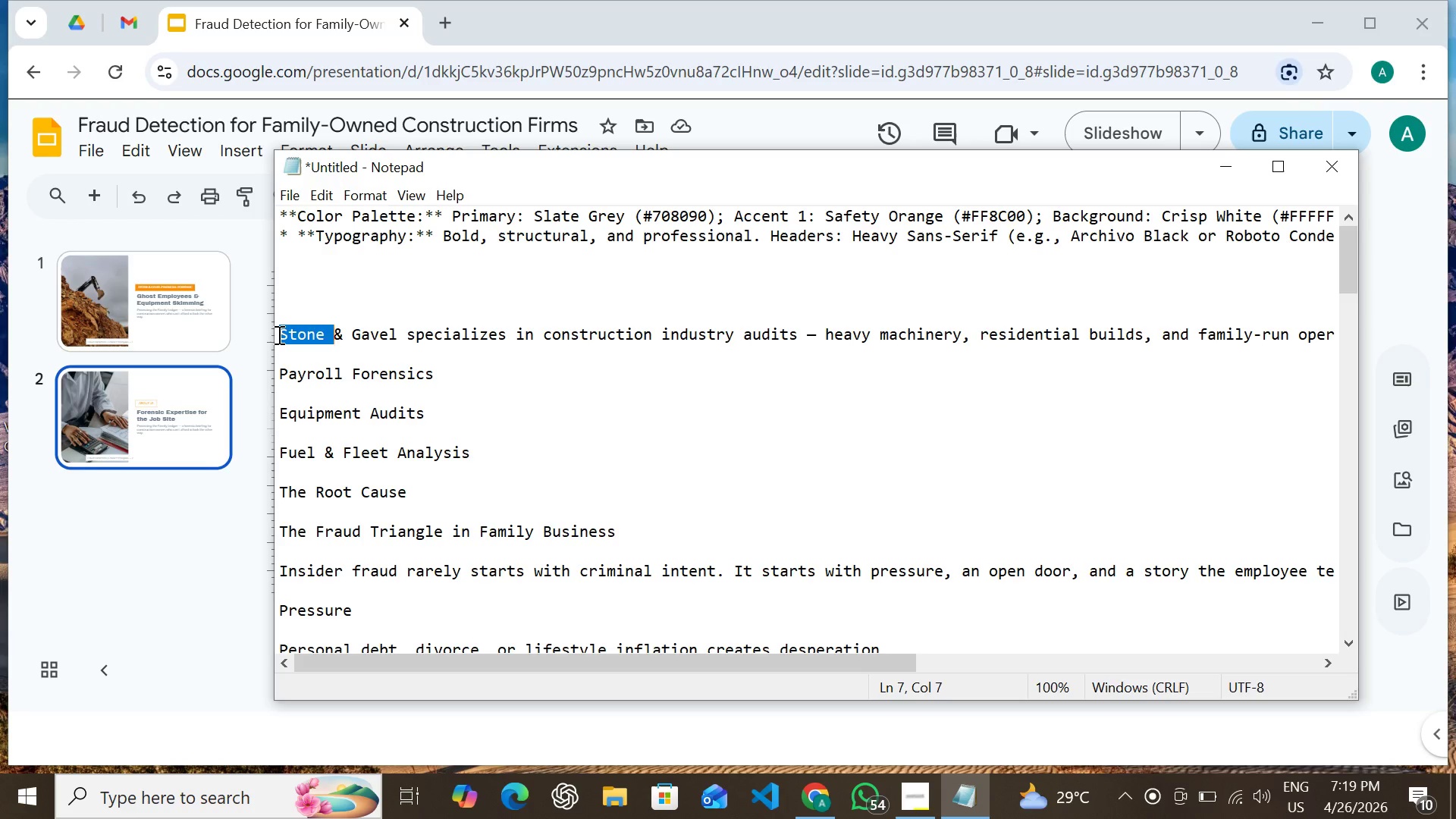 
triple_click([278, 334])
 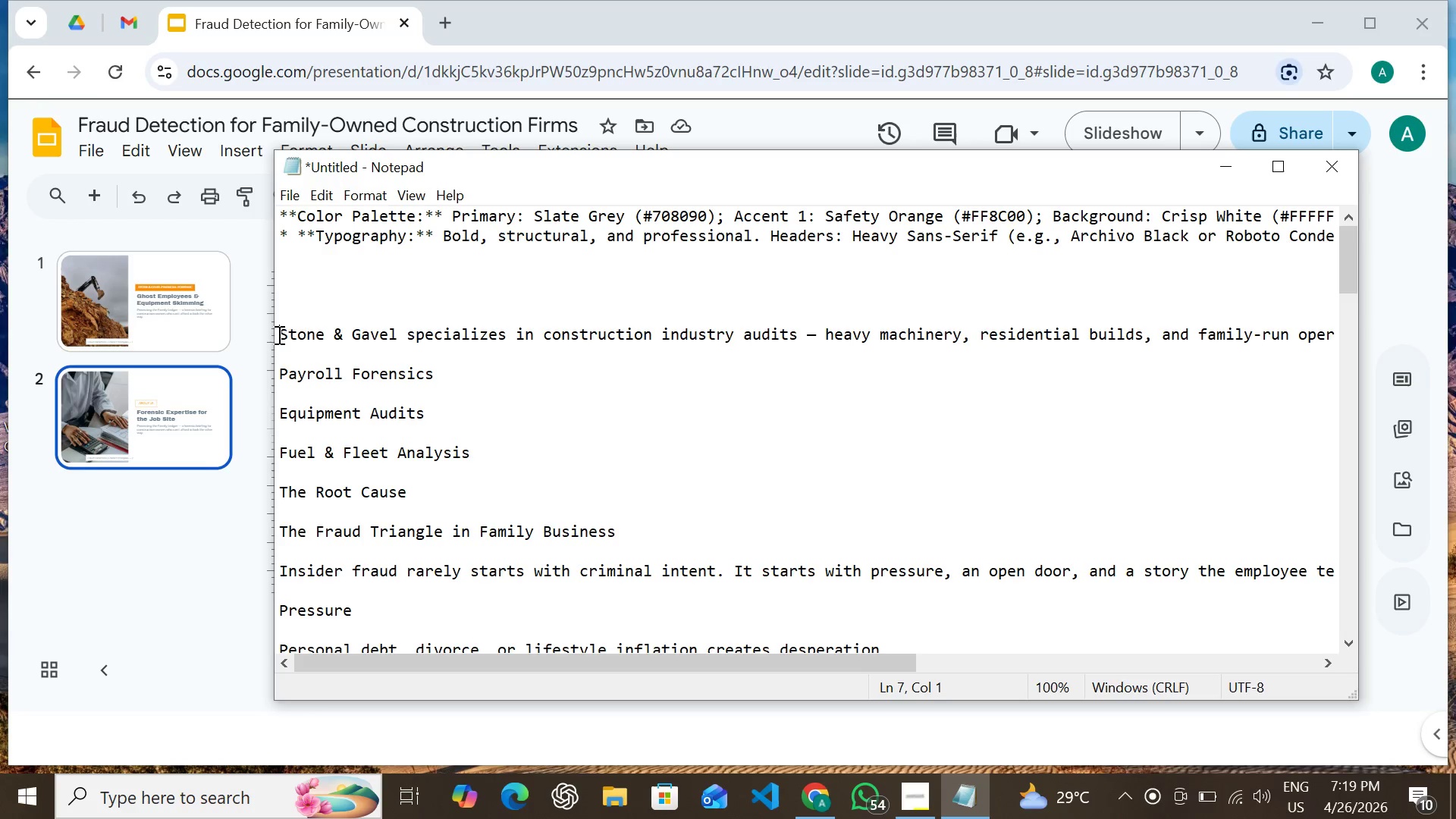 
triple_click([278, 334])
 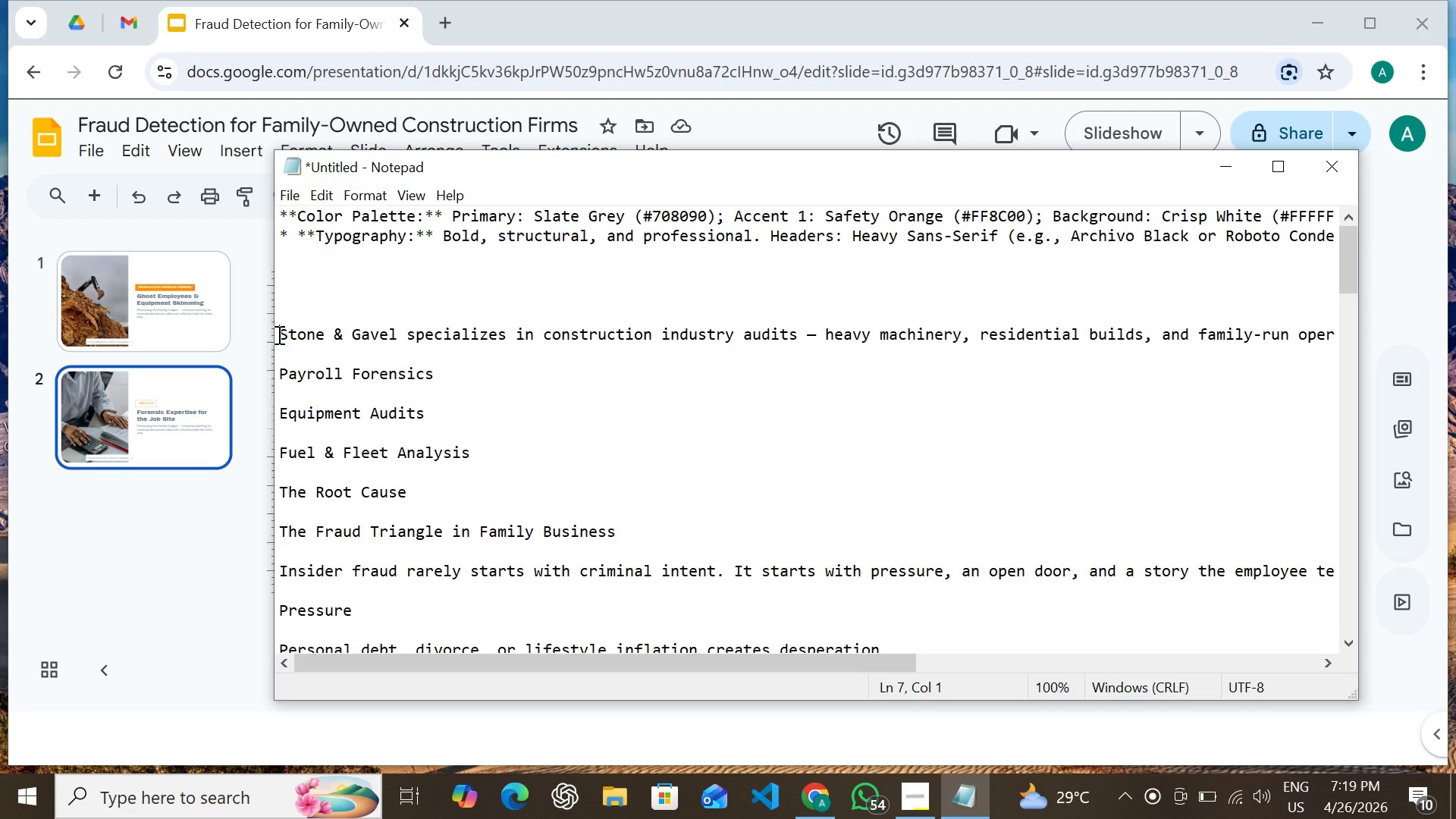 
triple_click([278, 334])
 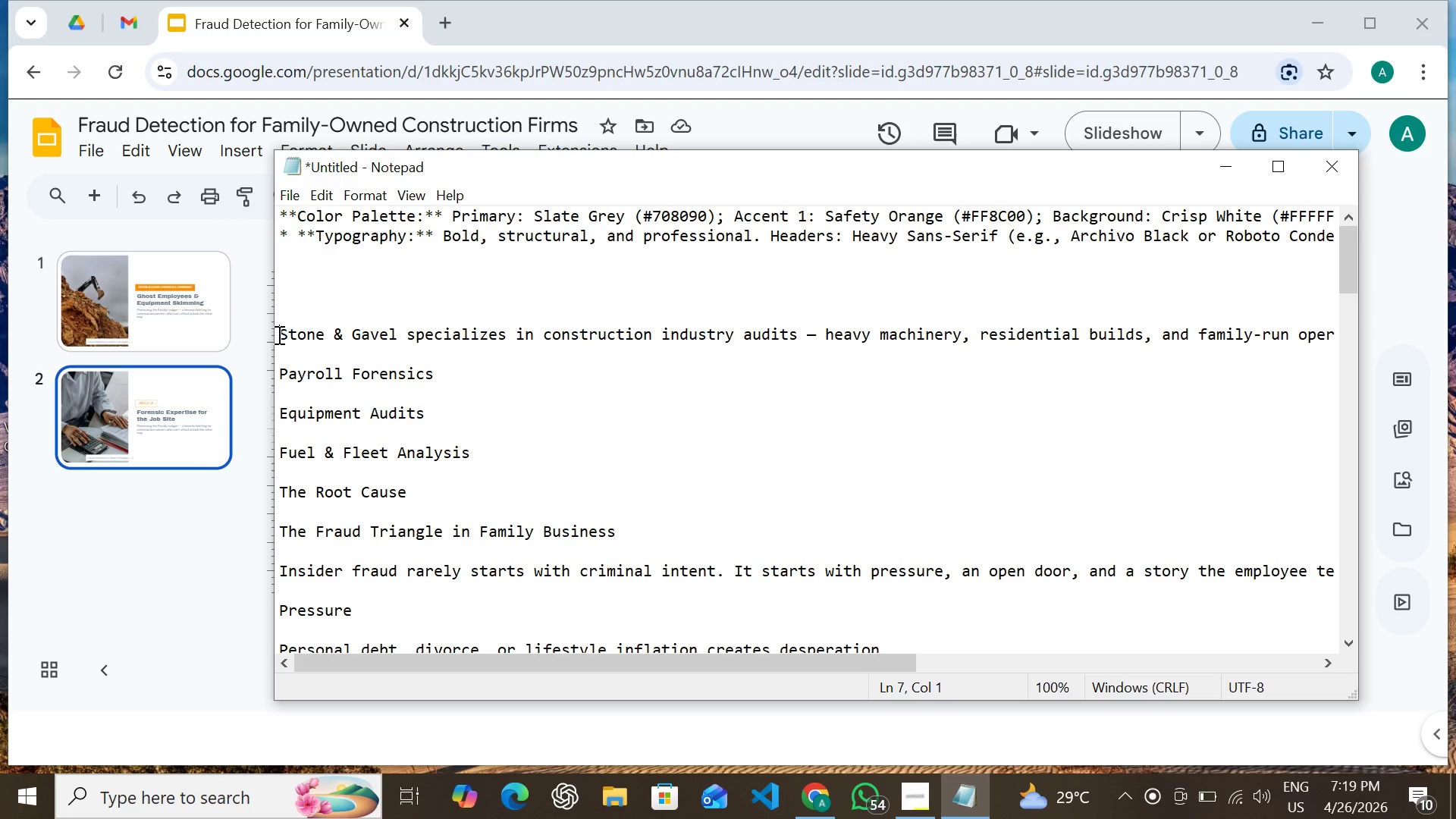 
triple_click([278, 334])
 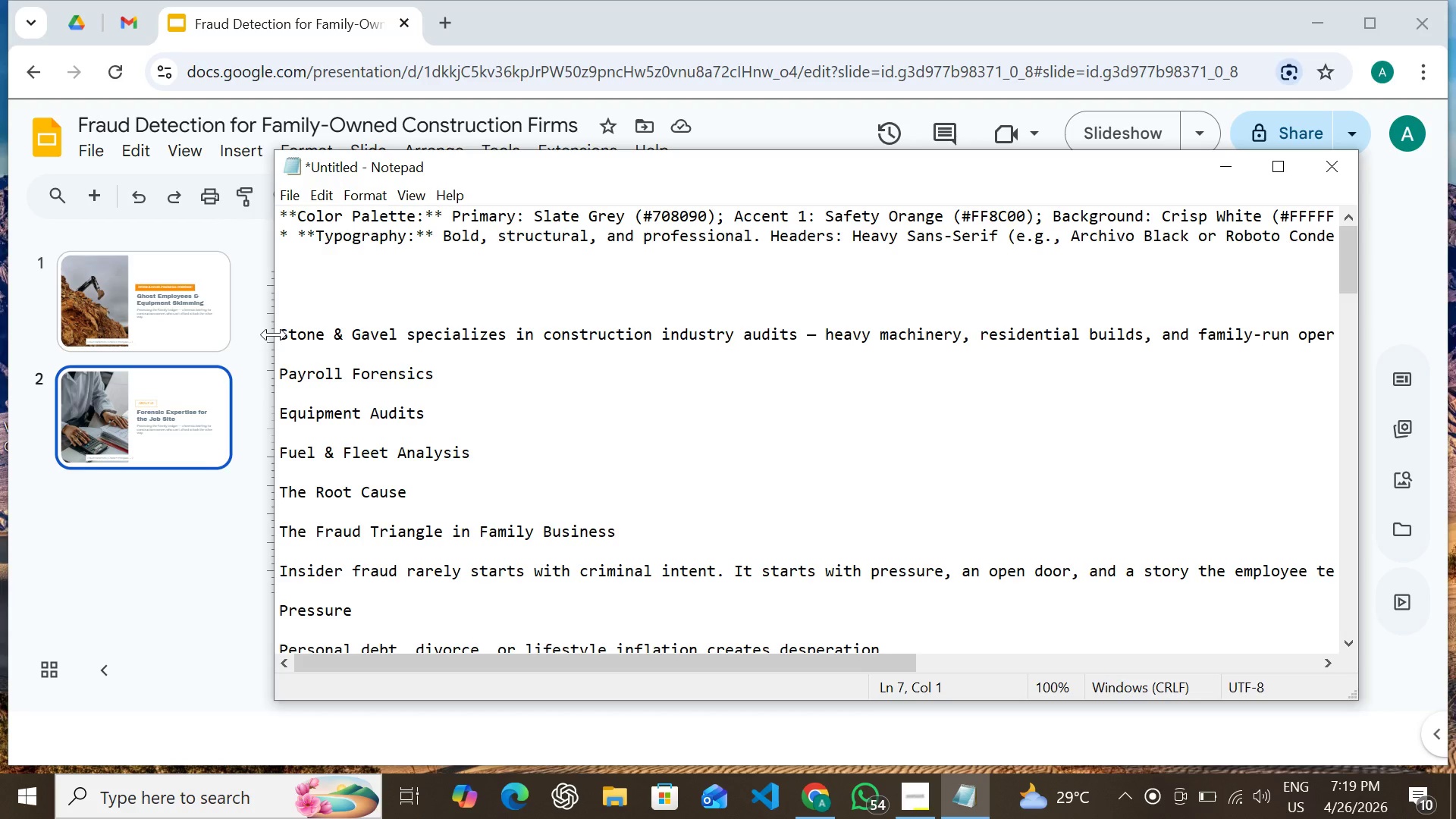 
double_click([274, 334])
 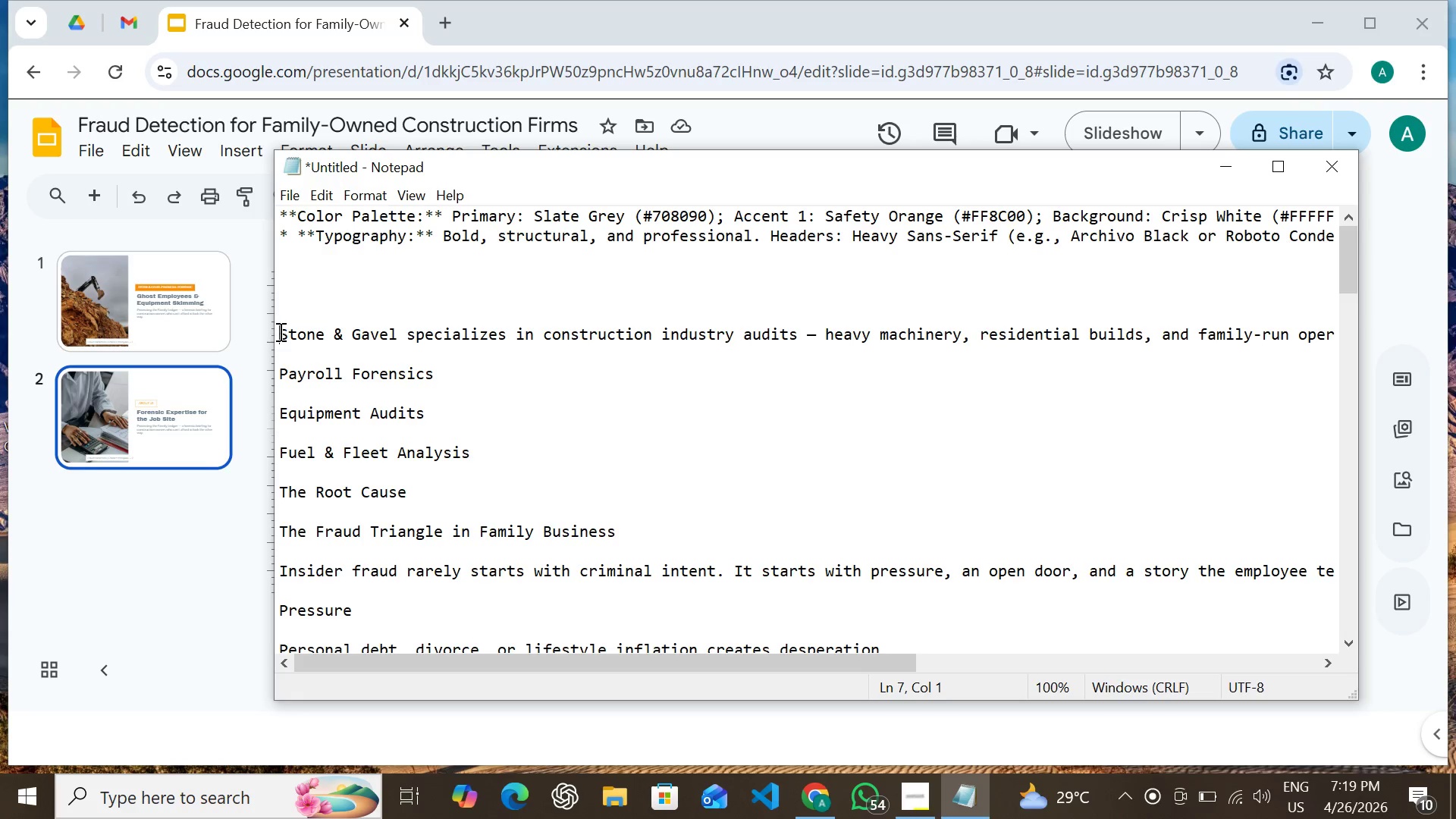 
triple_click([274, 334])
 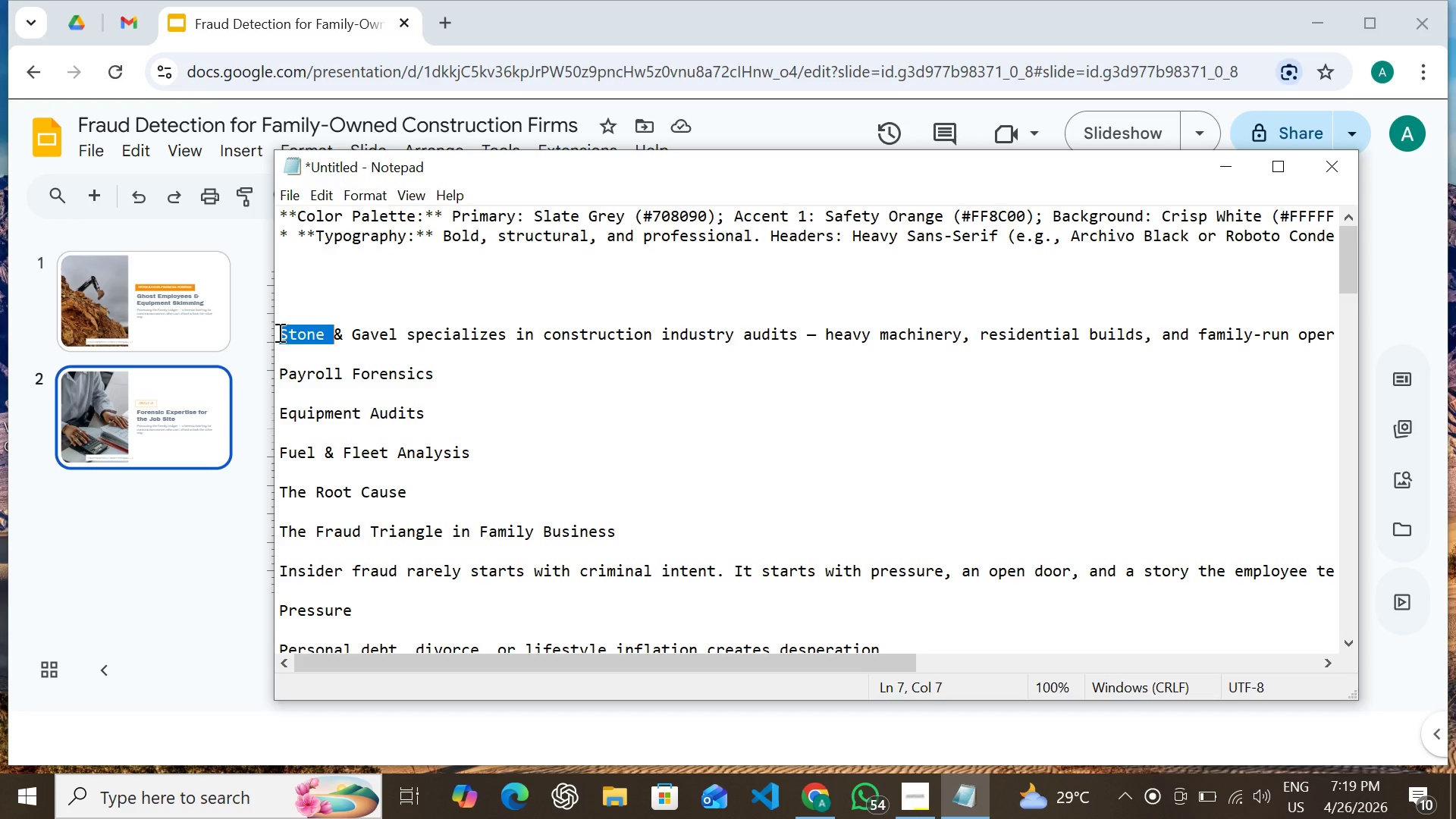 
double_click([278, 332])
 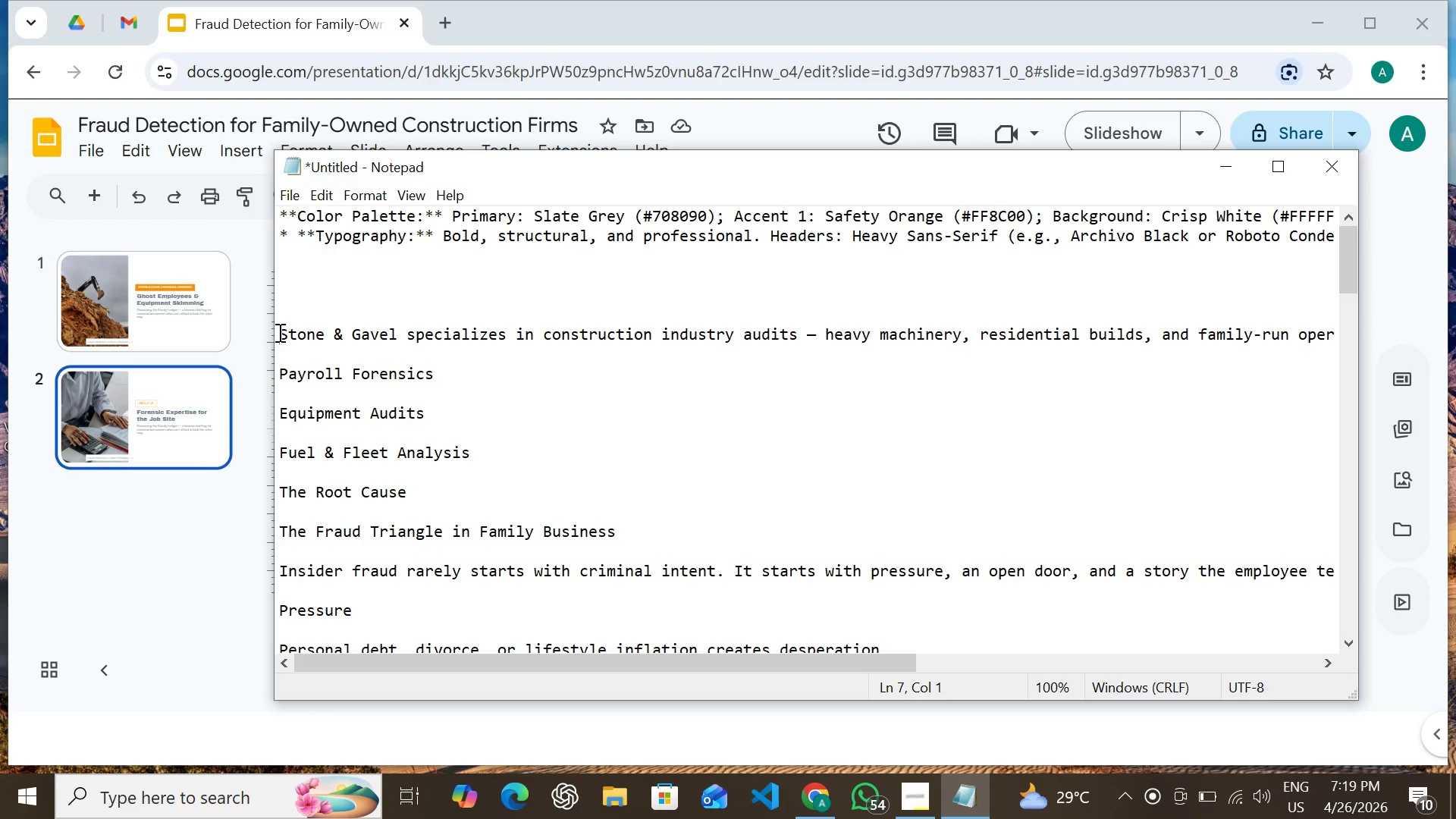 
triple_click([278, 332])
 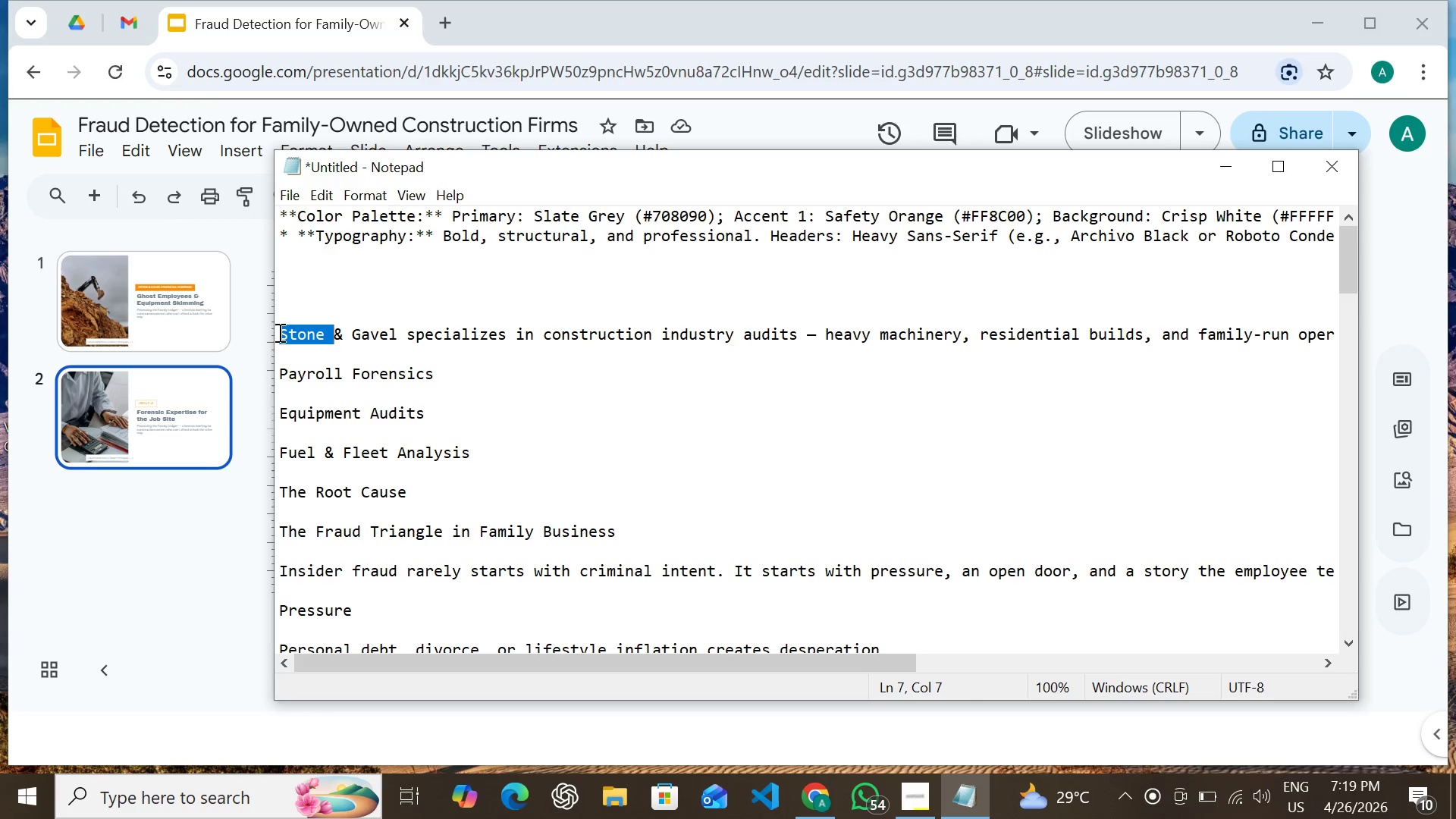 
left_click_drag(start_coordinate=[278, 332], to_coordinate=[1330, 333])
 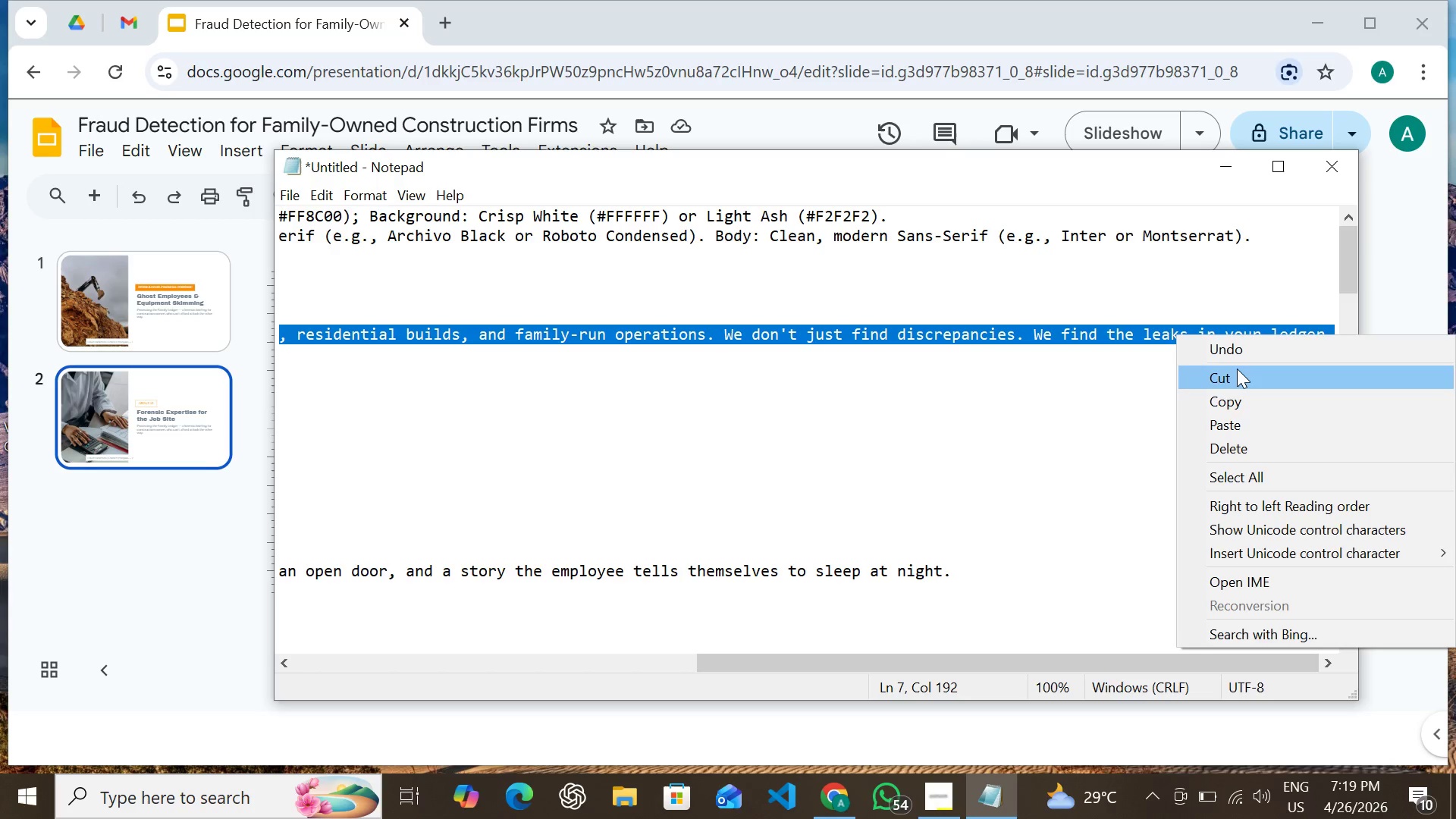 
left_click([1235, 369])
 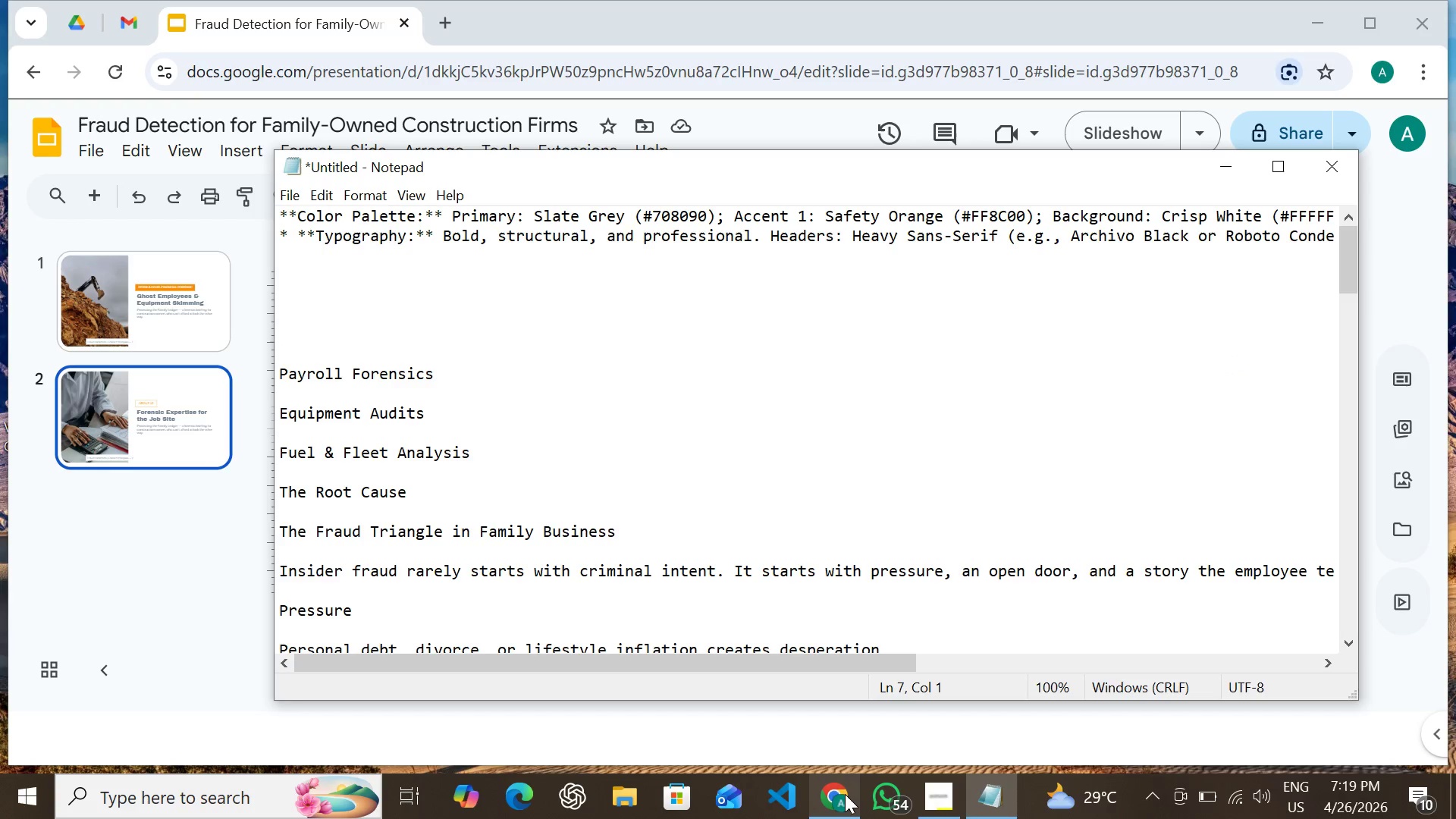 
left_click([830, 795])
 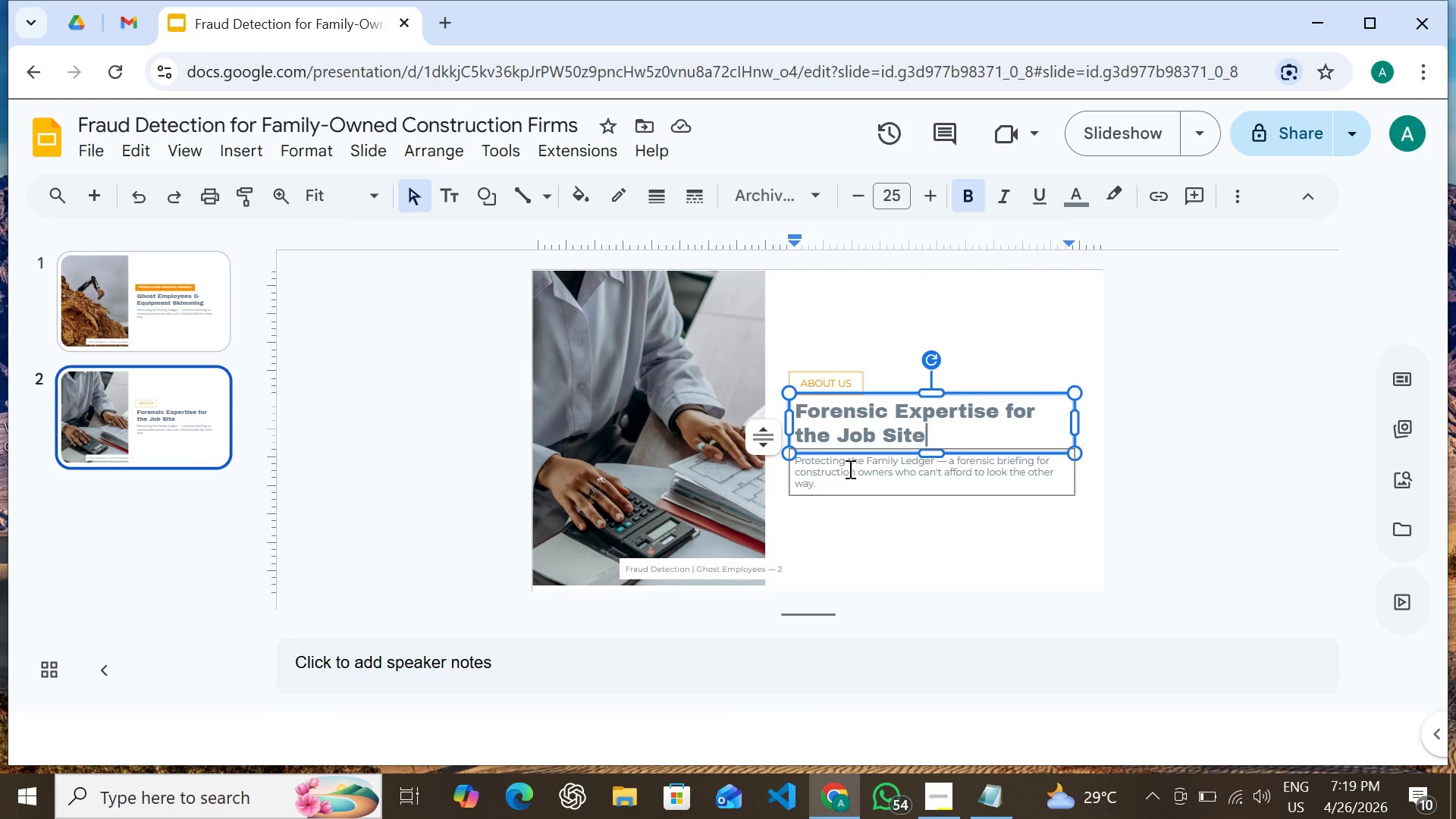 
double_click([849, 469])
 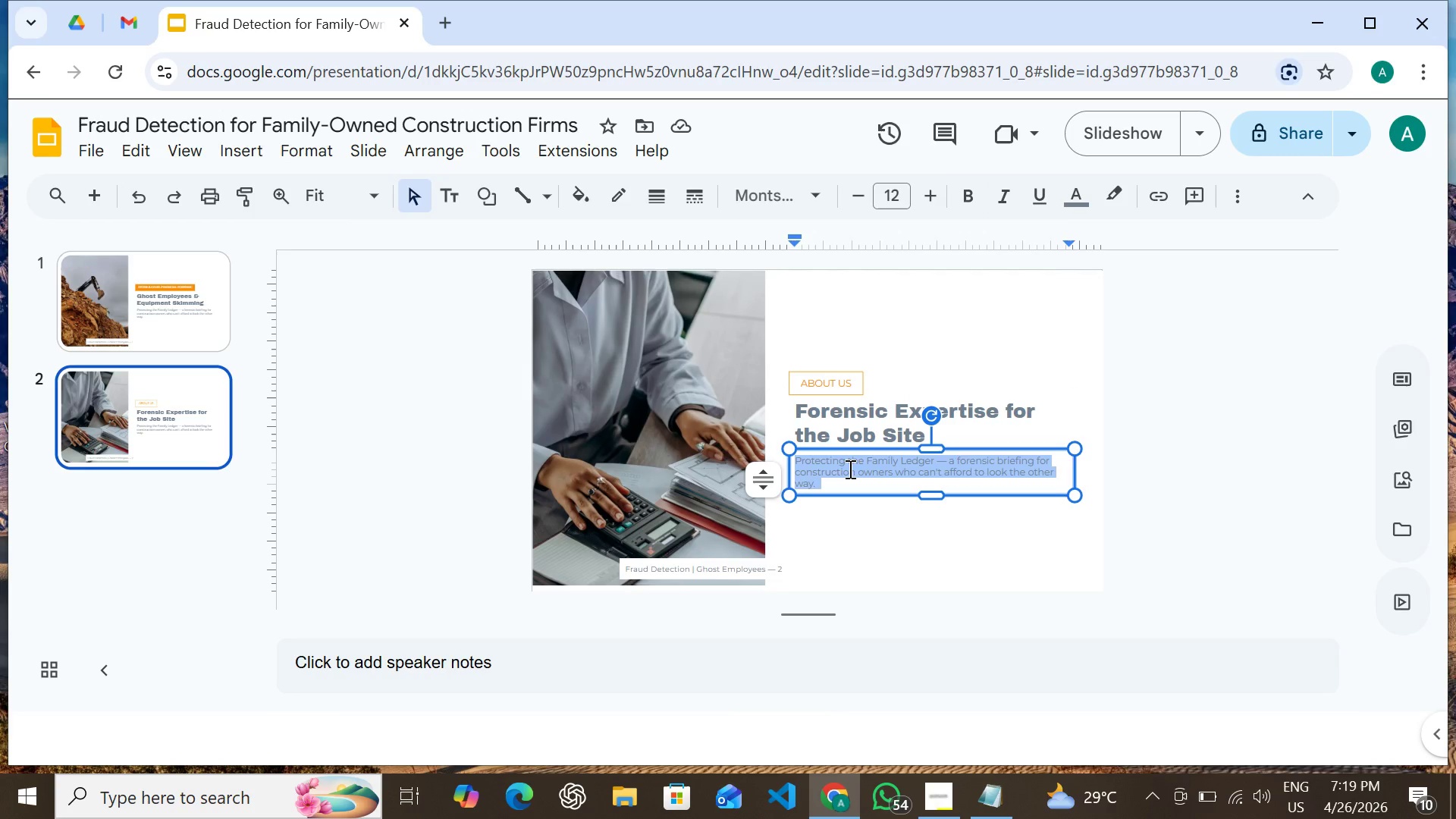 
triple_click([849, 469])
 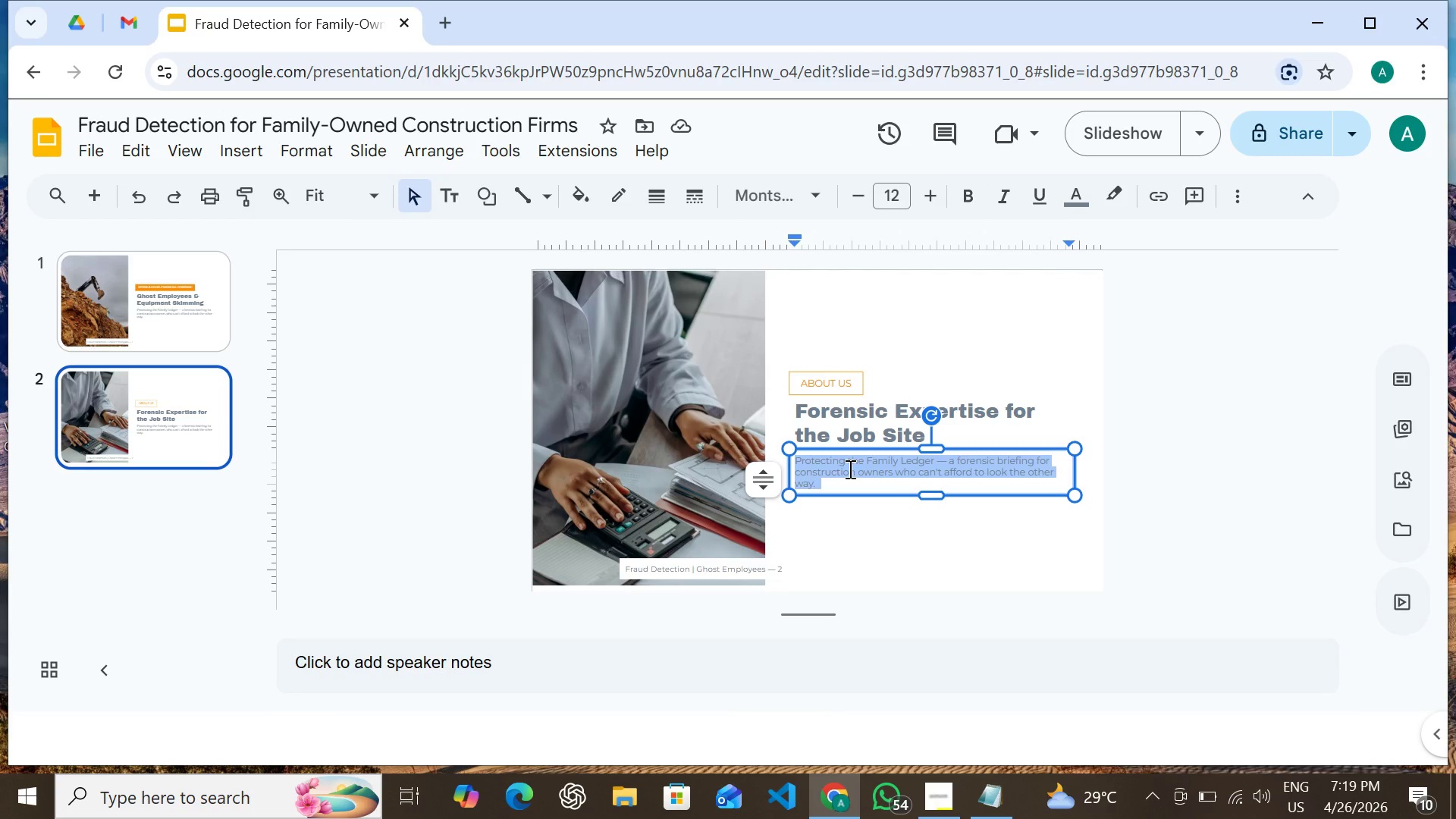 
right_click([849, 469])
 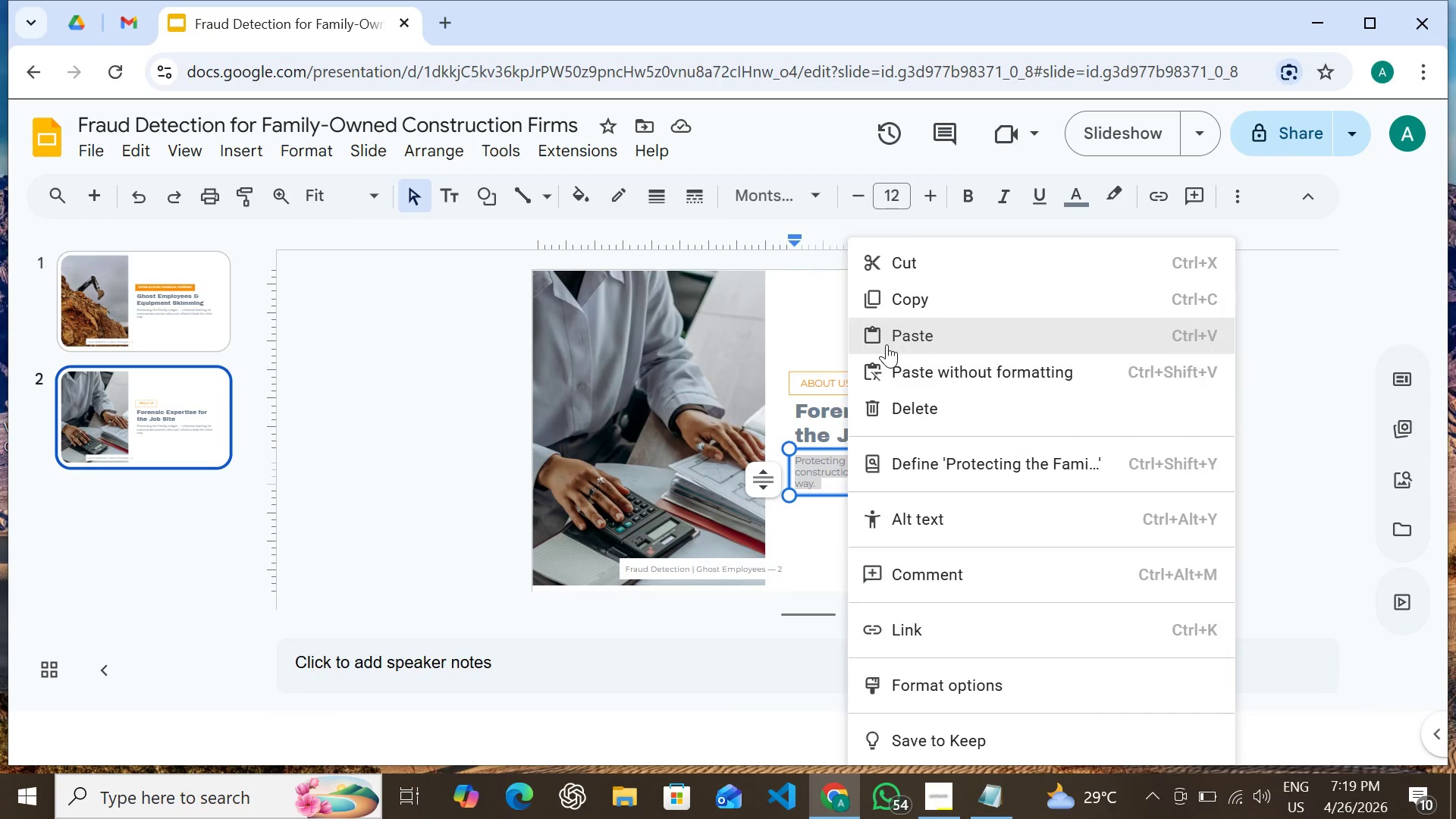 
left_click([886, 344])
 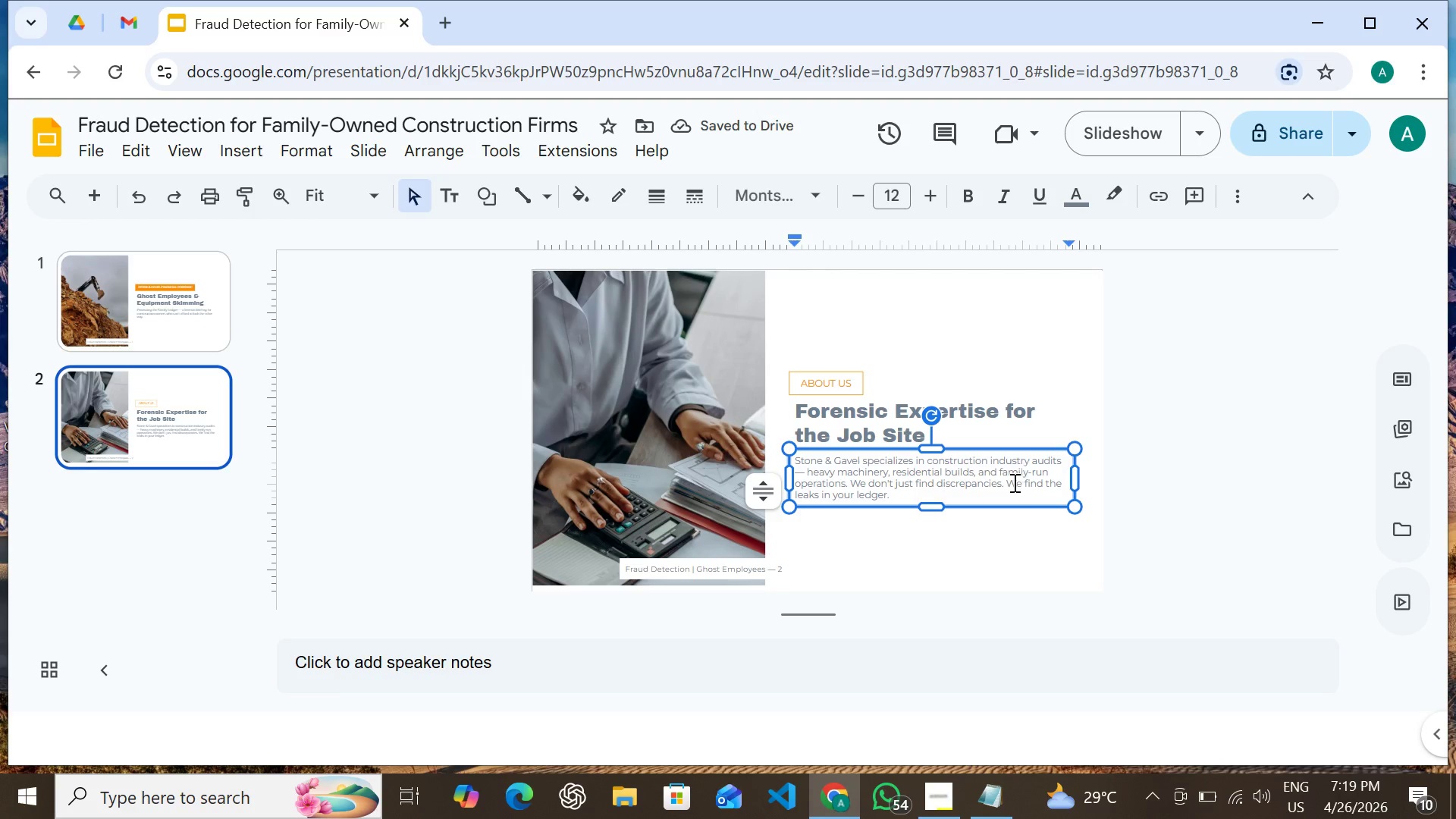 
left_click_drag(start_coordinate=[1004, 482], to_coordinate=[1013, 494])
 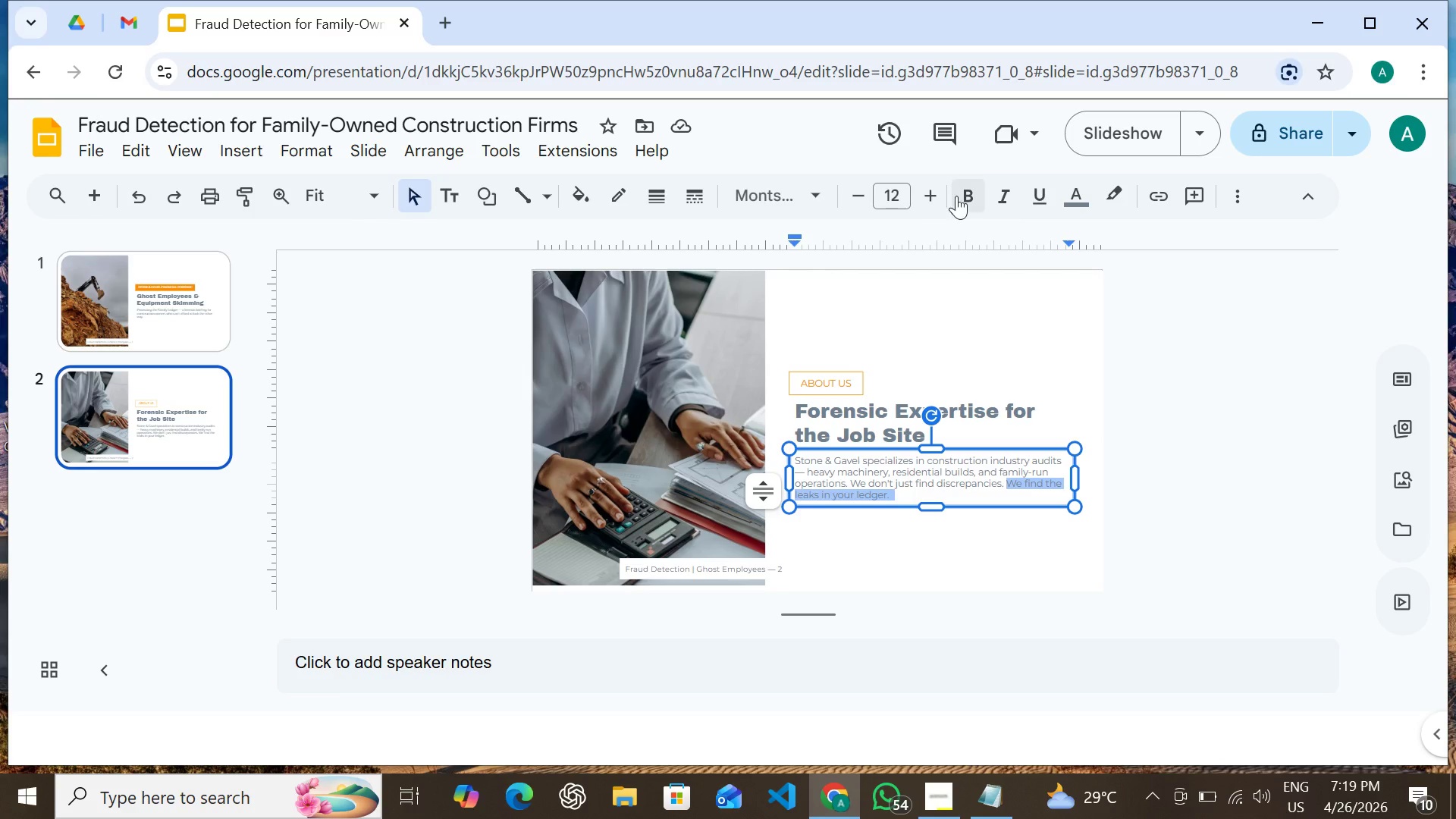 
left_click([960, 190])
 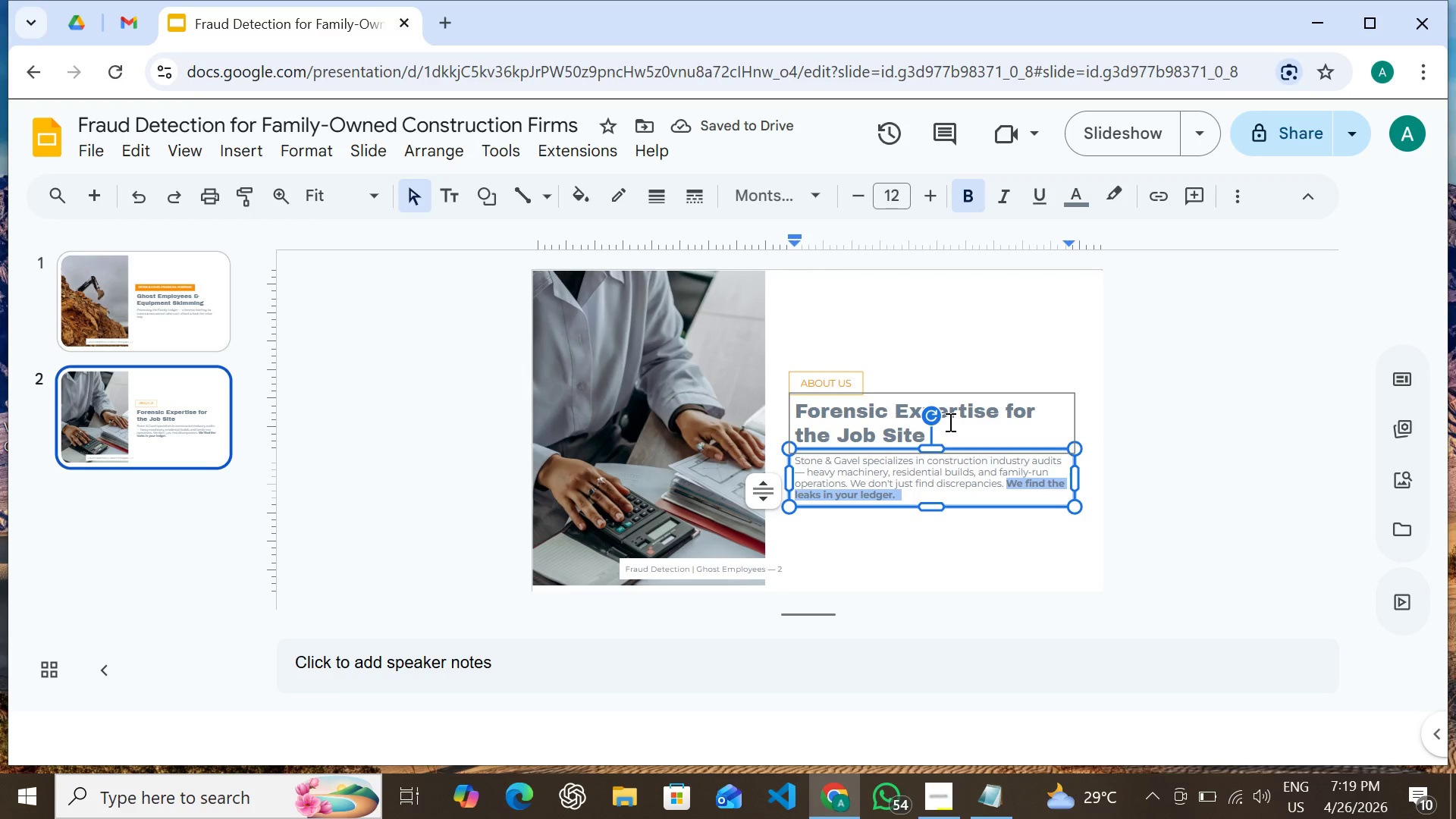 
left_click([892, 549])
 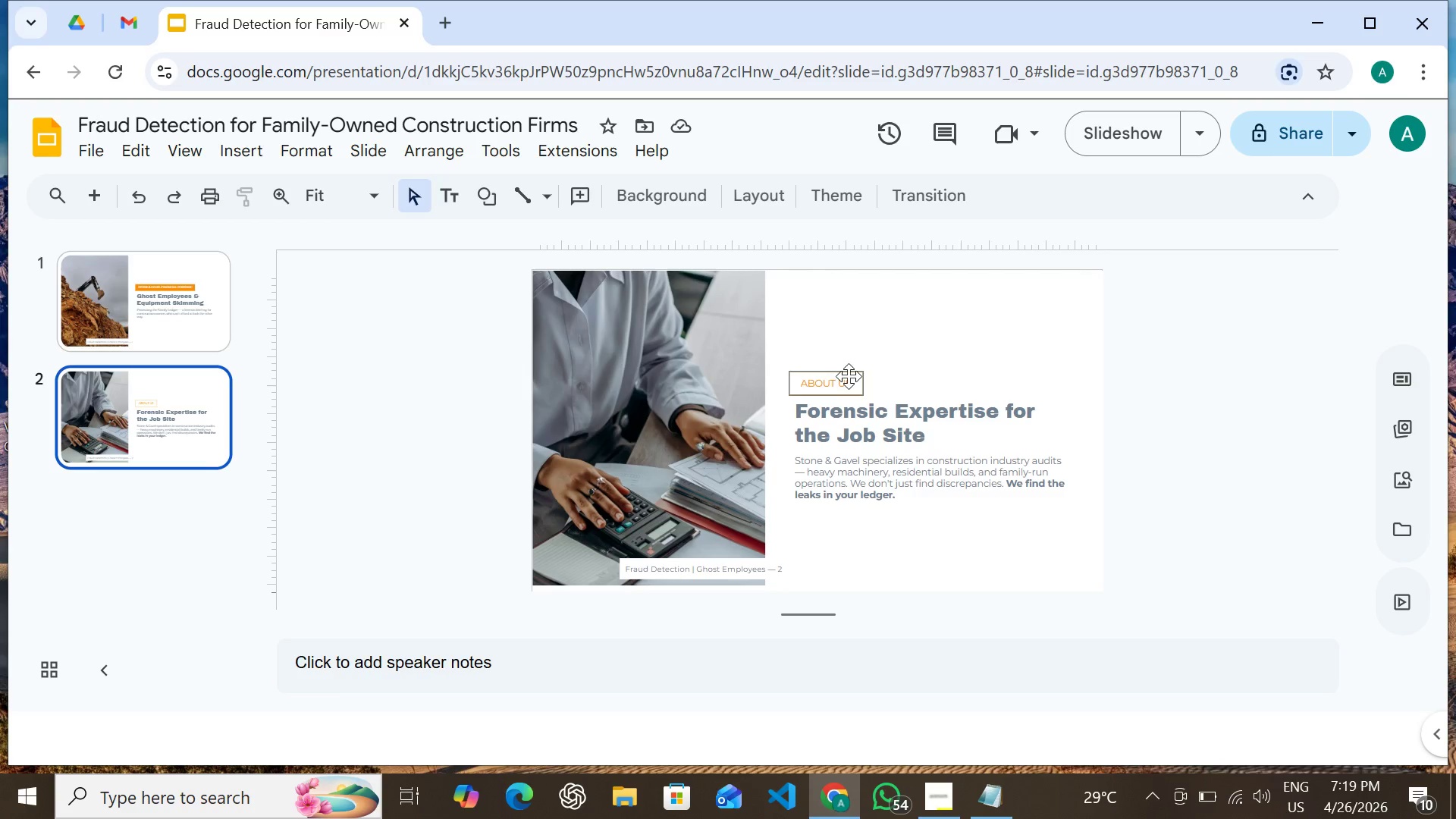 
left_click([849, 376])
 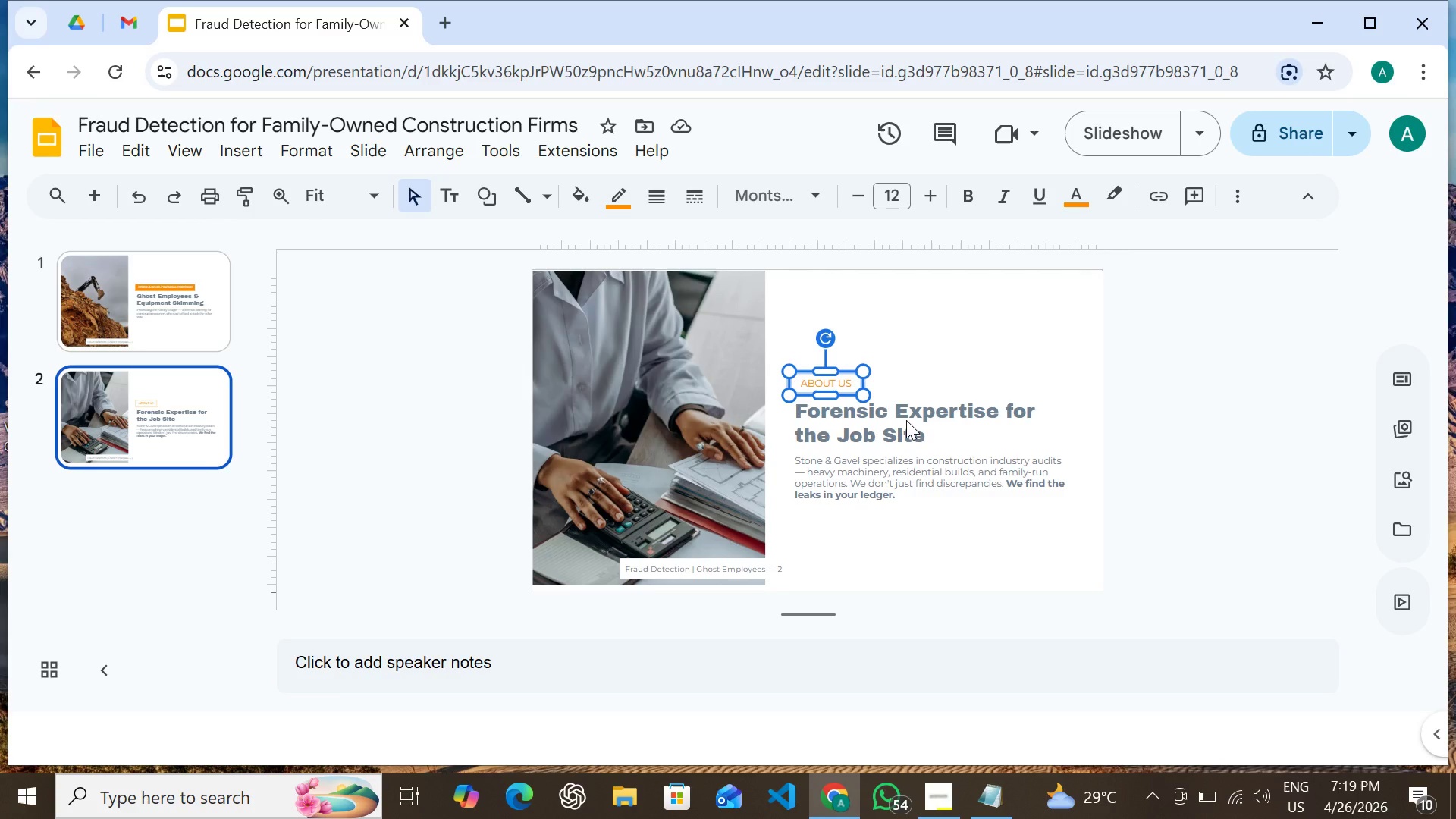 
hold_key(key=ShiftLeft, duration=1.53)
left_click([906, 420])
 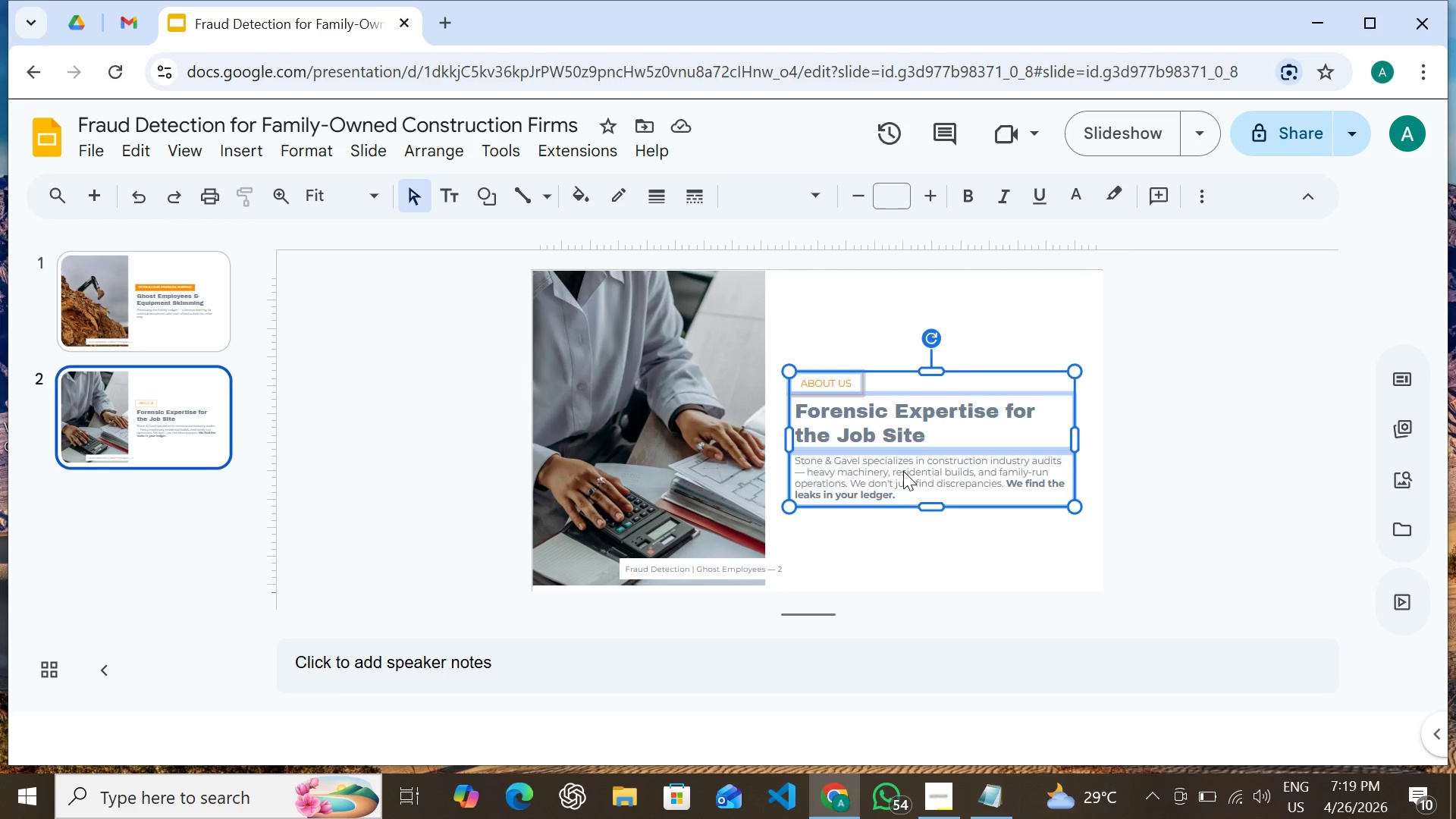 
left_click([903, 471])
 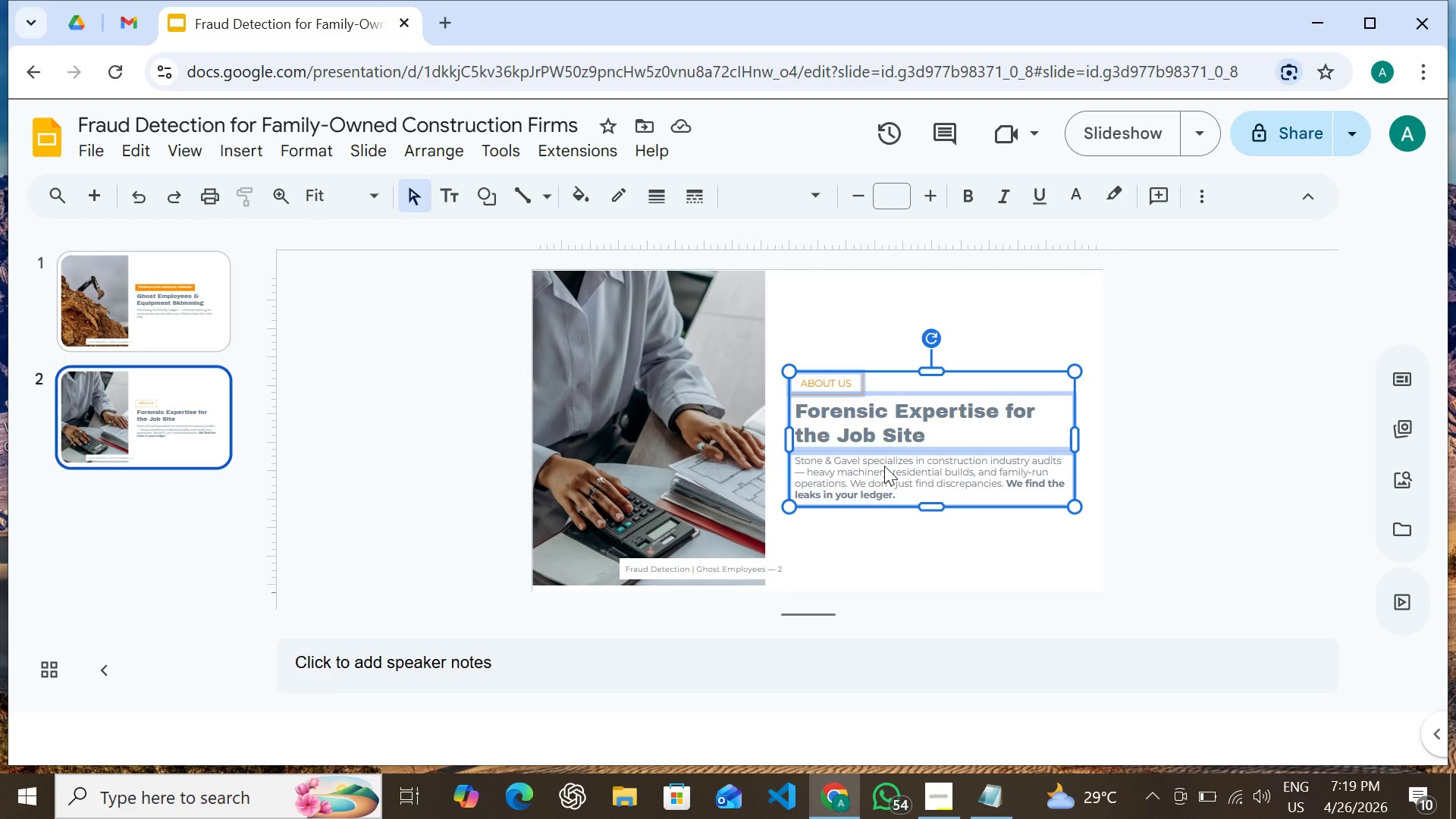 
key(Shift+ArrowUp)
 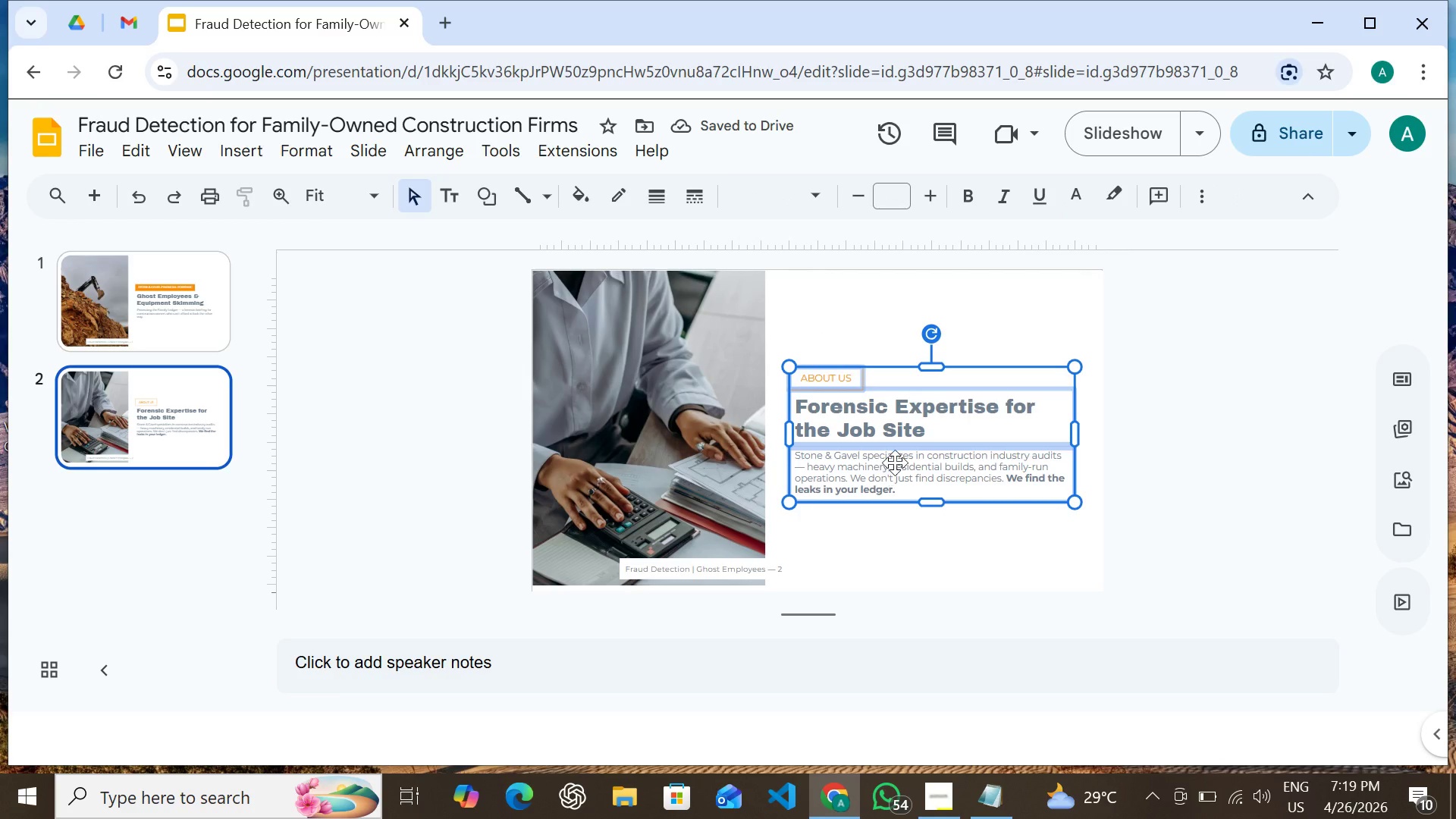 
left_click([909, 581])
 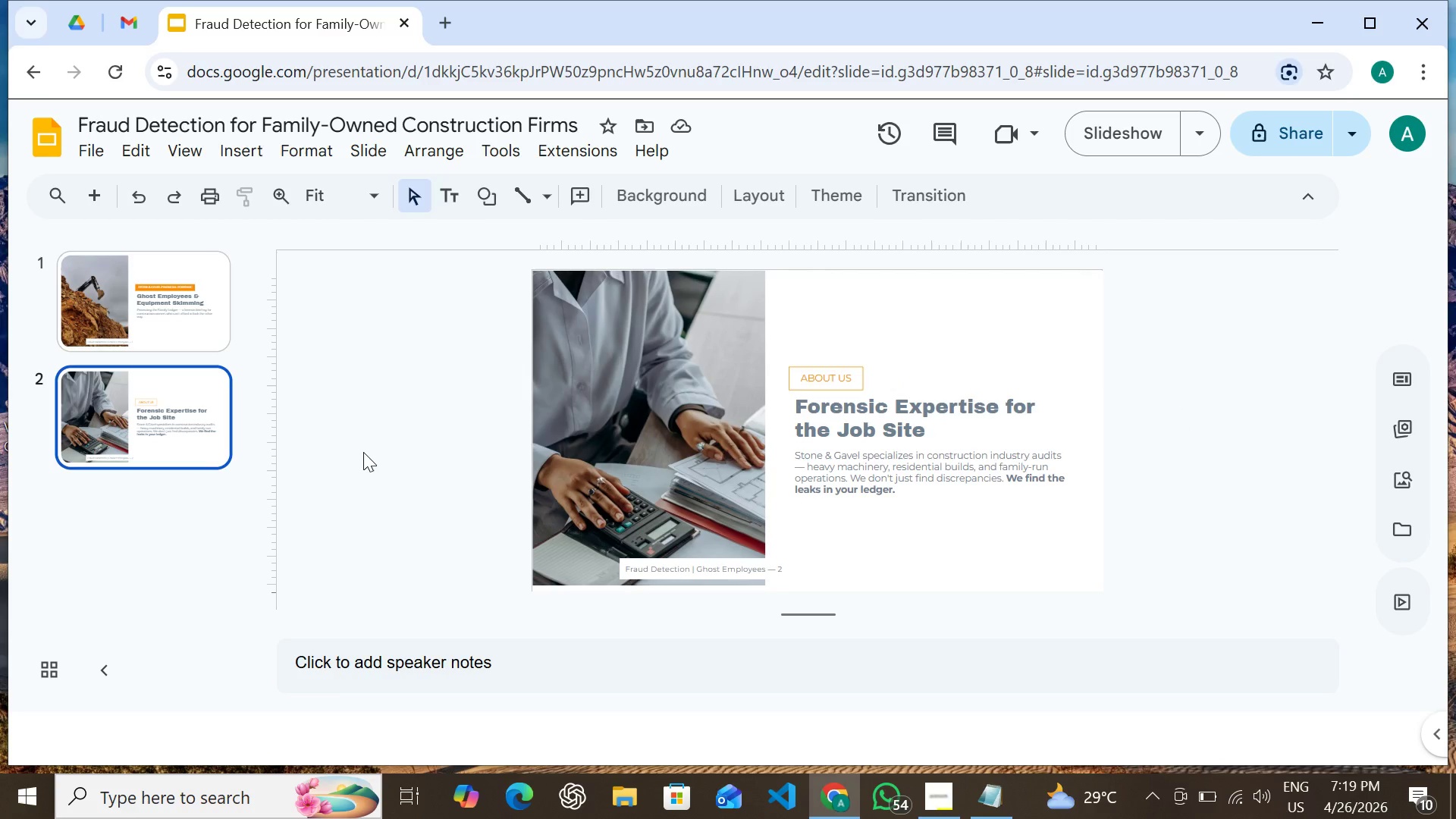 
wait(5.47)
 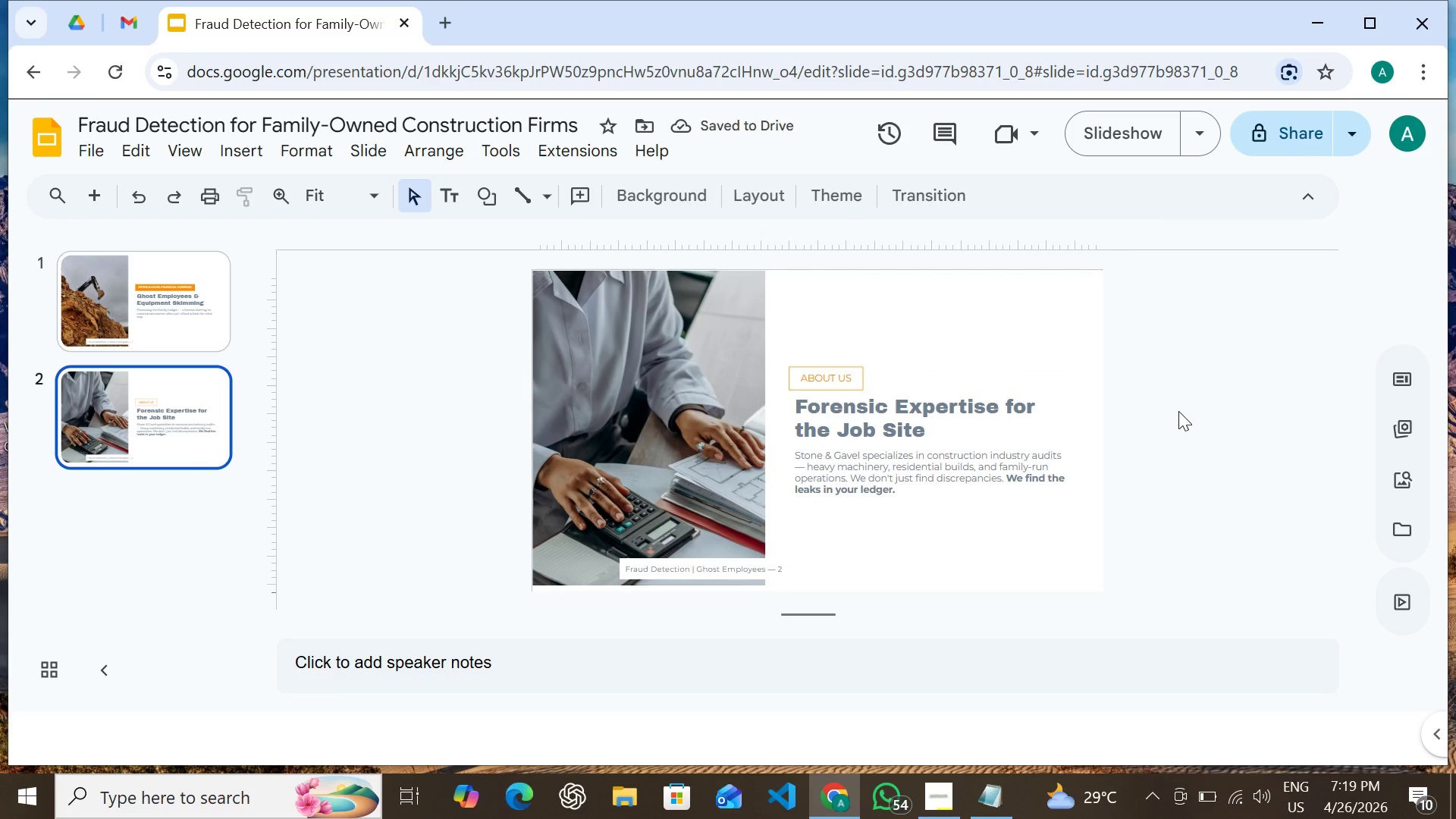 
left_click([194, 318])
 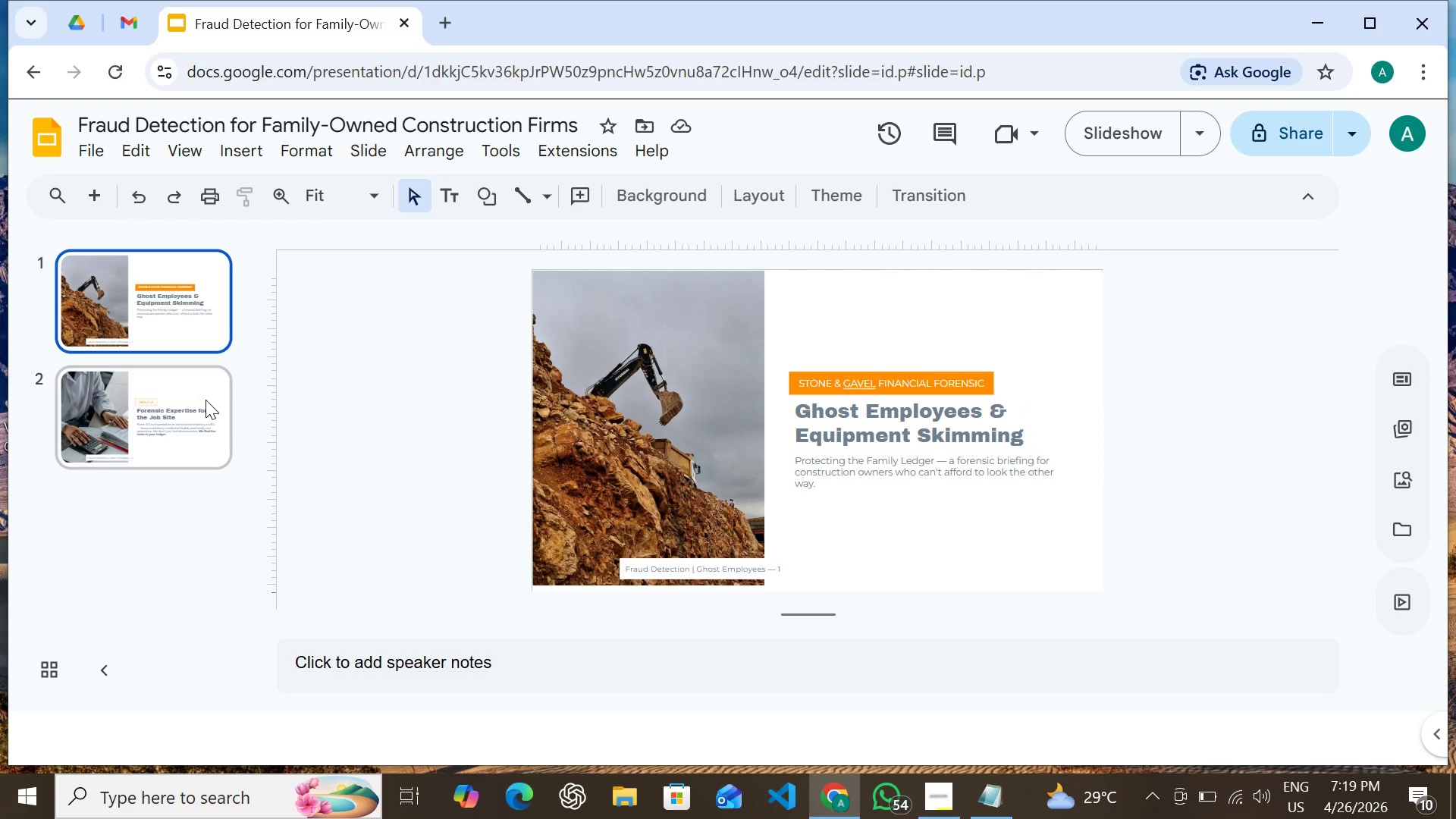 
left_click([206, 400])
 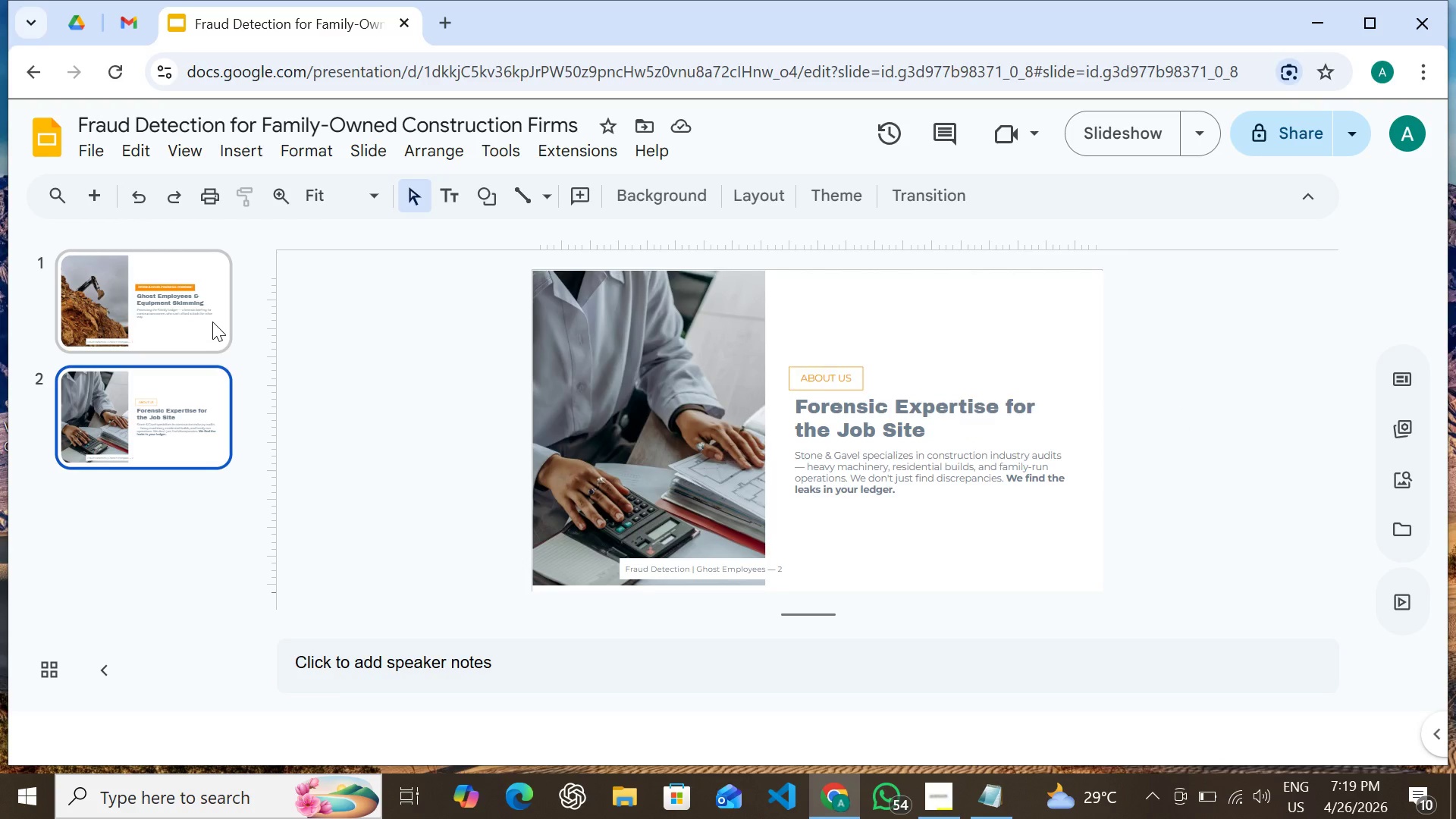 
left_click([212, 321])
 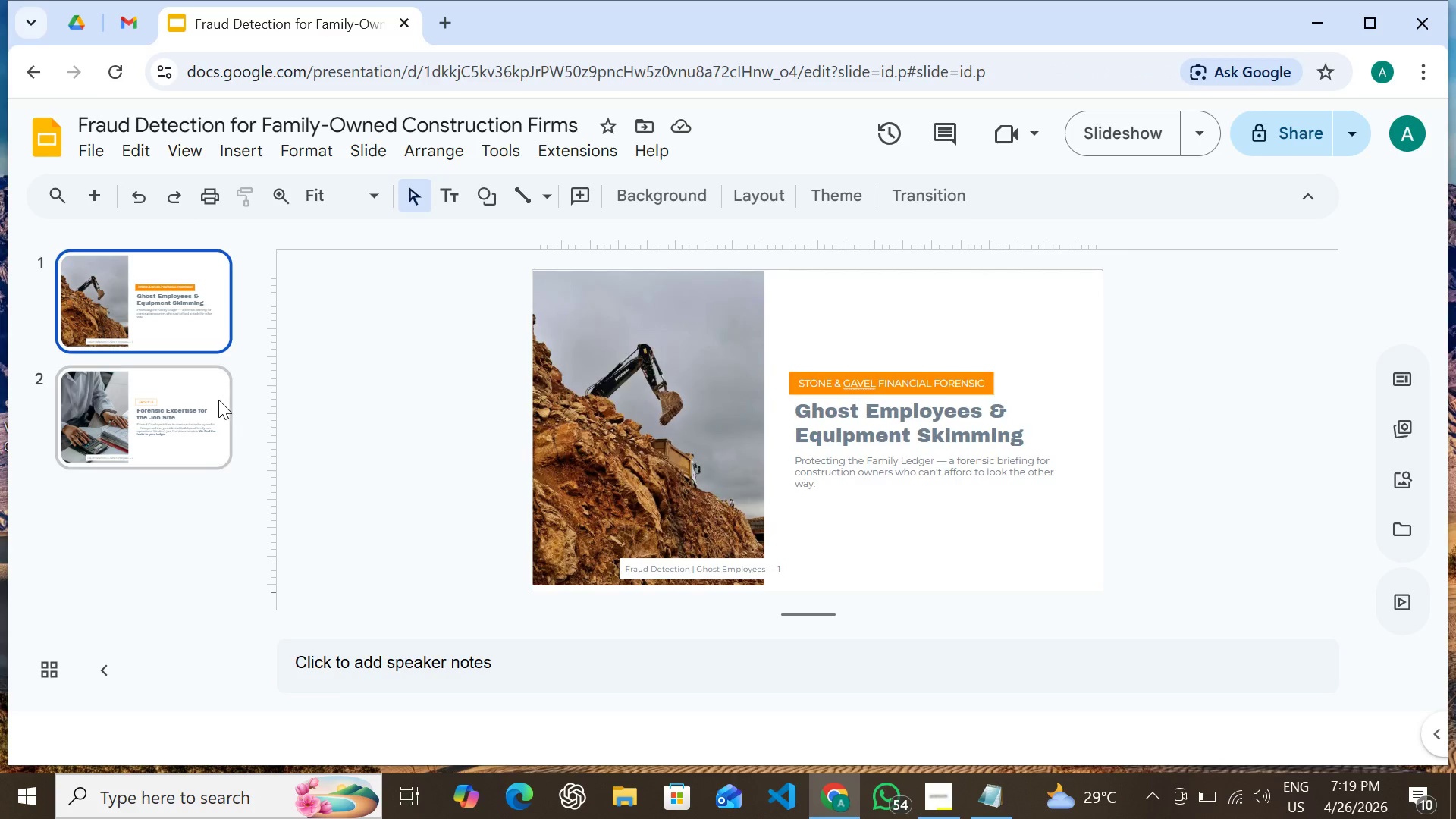 
left_click([218, 400])
 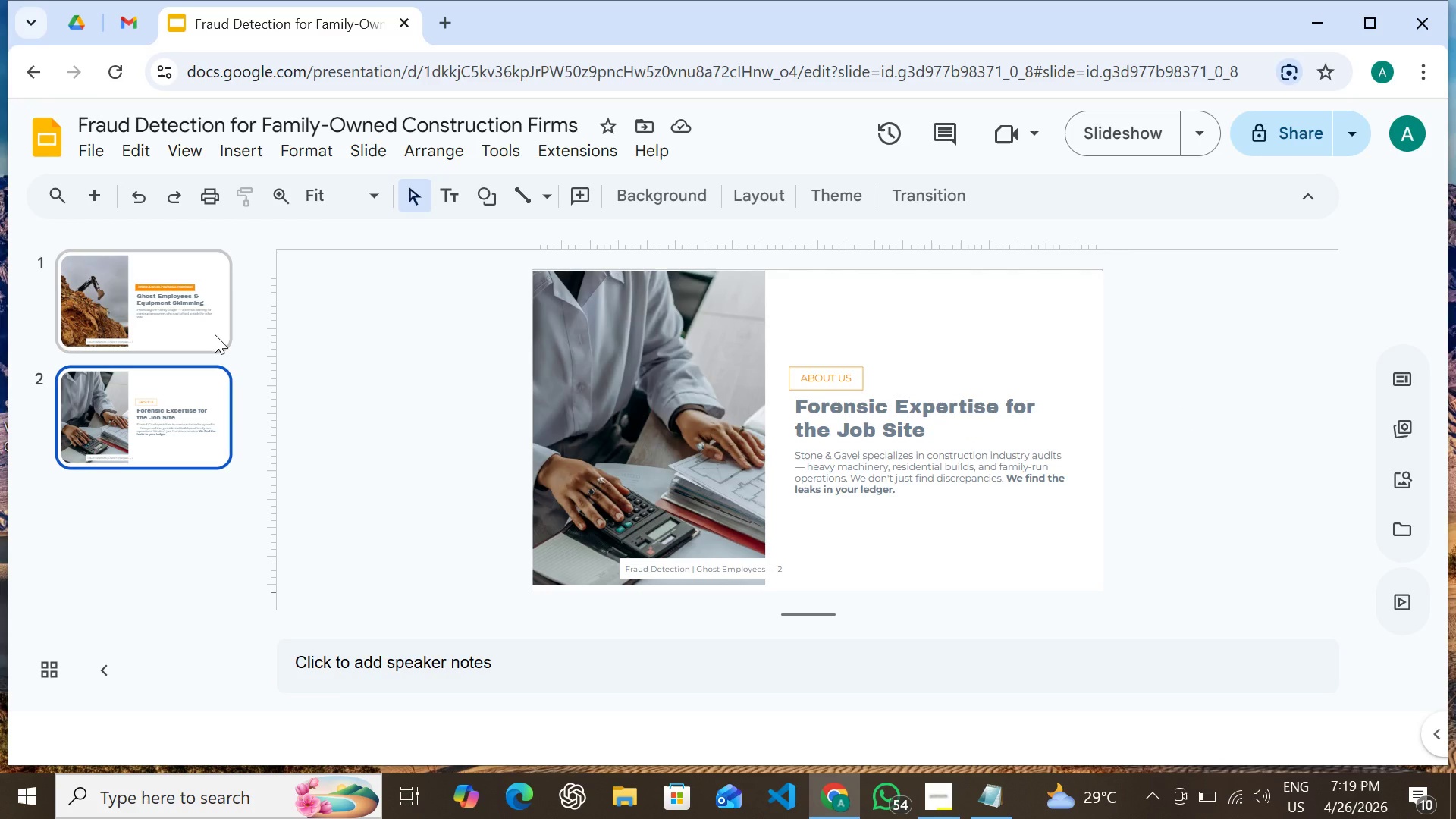 
left_click([215, 333])
 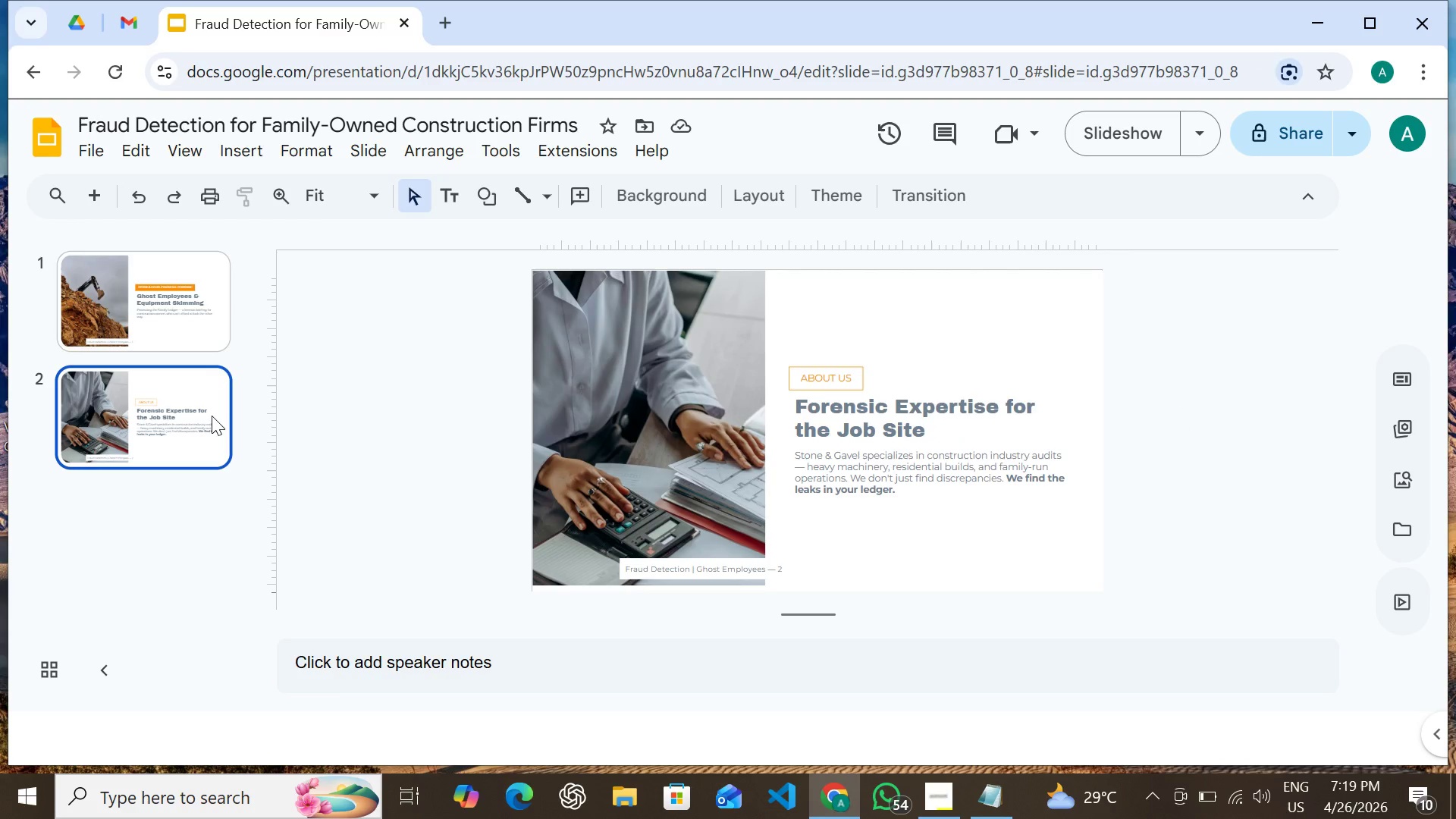 
left_click([212, 416])
 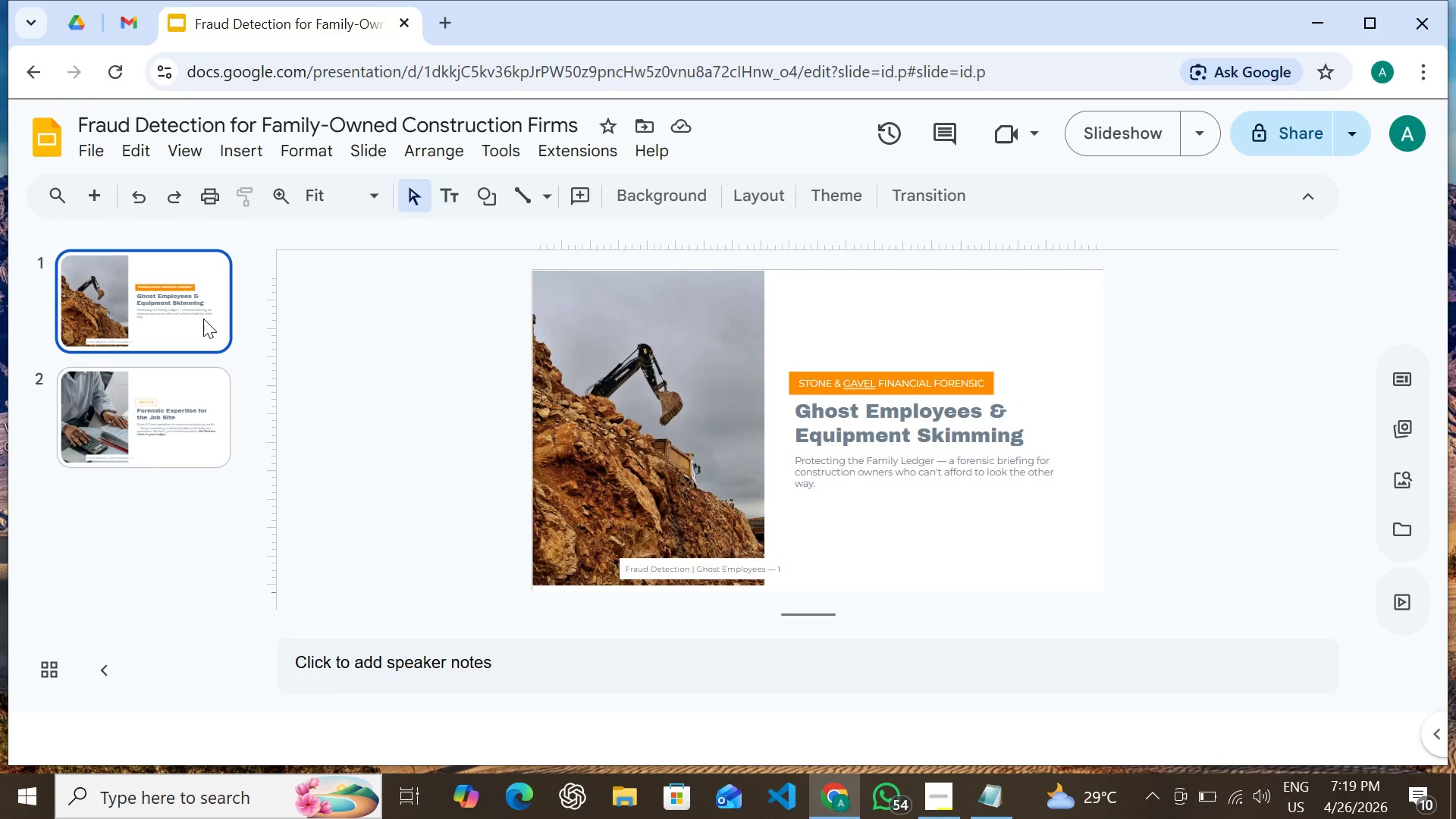 
left_click([203, 318])
 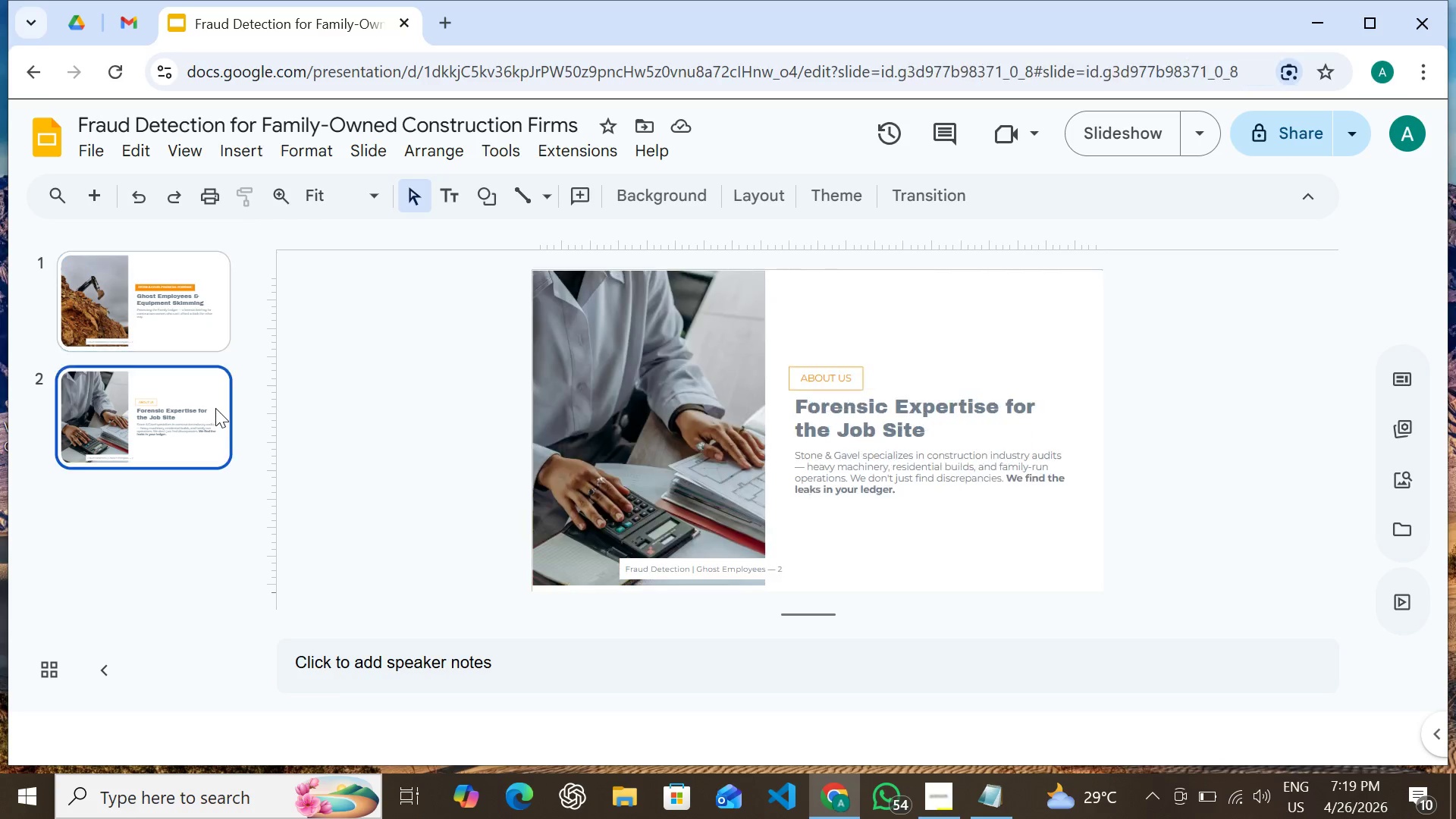 
left_click([215, 408])
 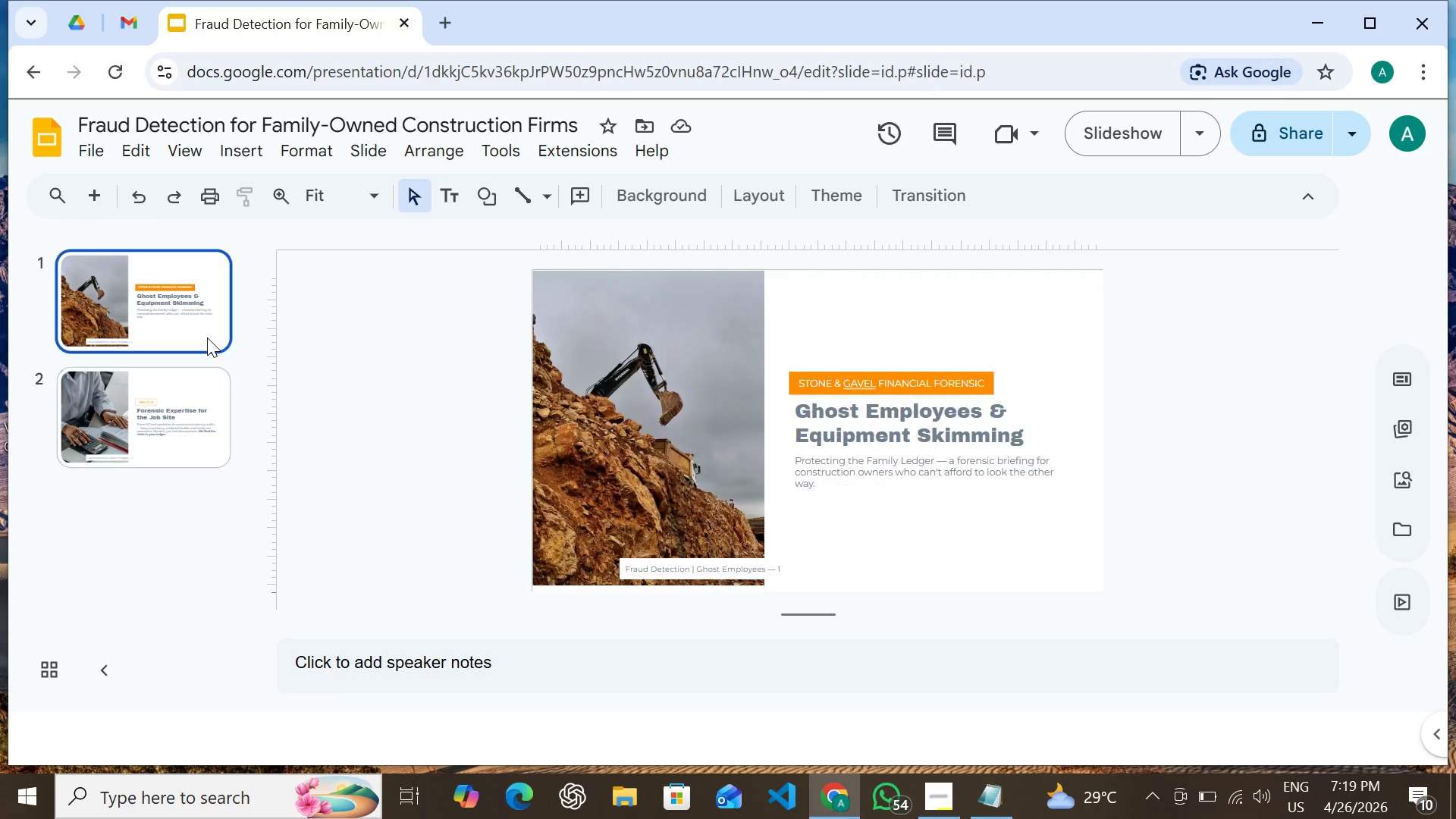 
left_click([207, 337])
 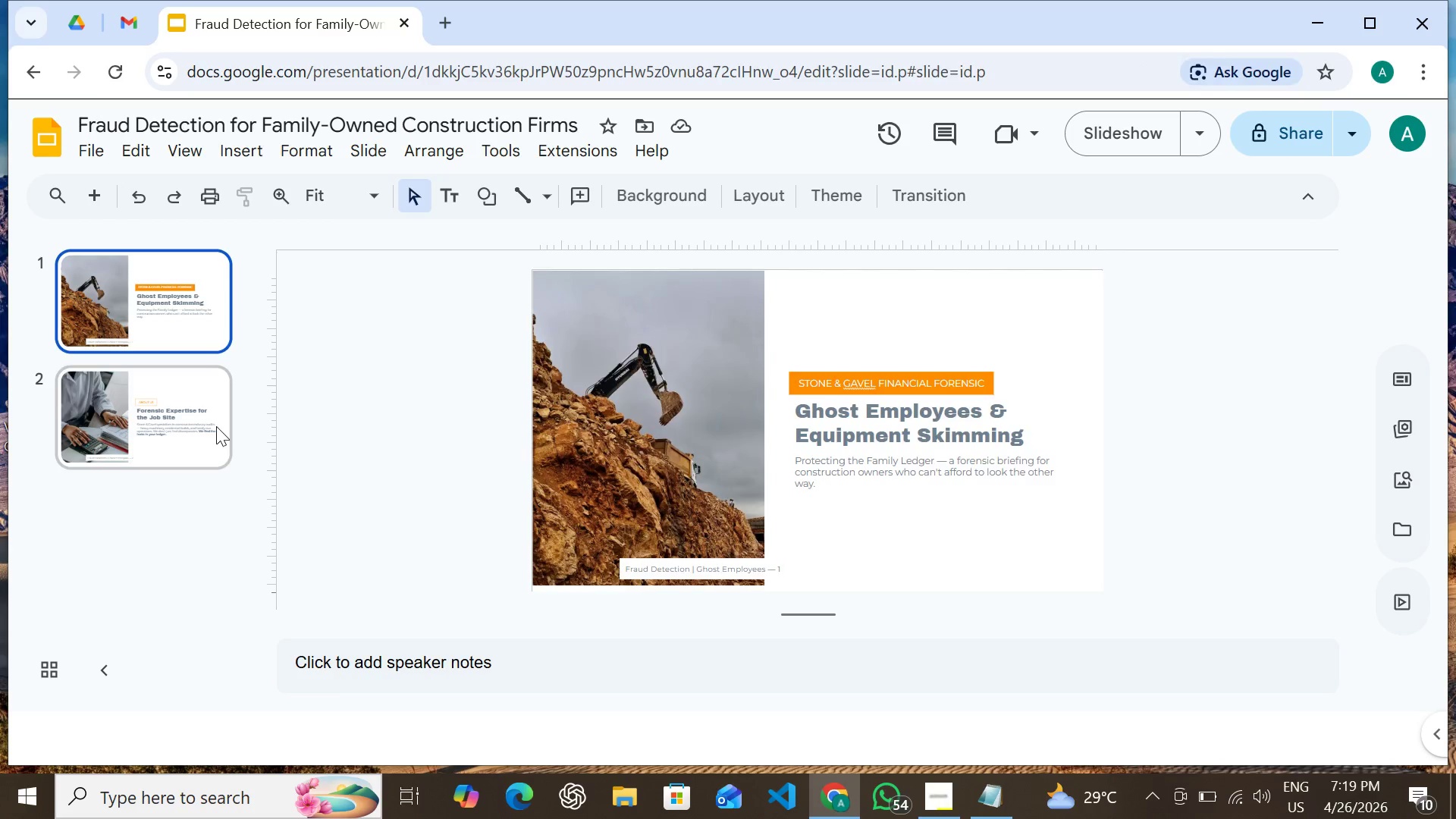 
left_click([216, 426])
 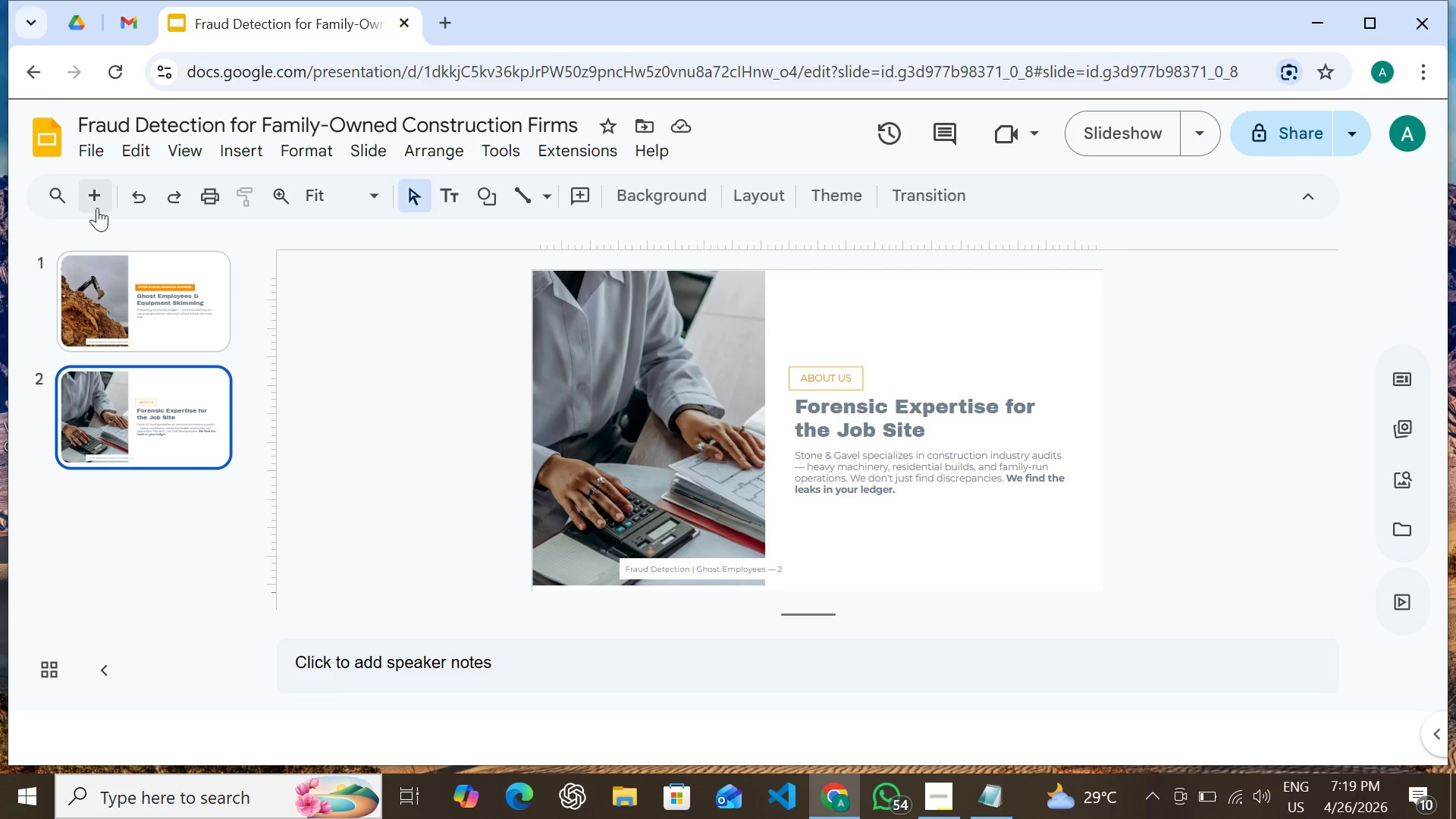 
left_click([97, 207])
 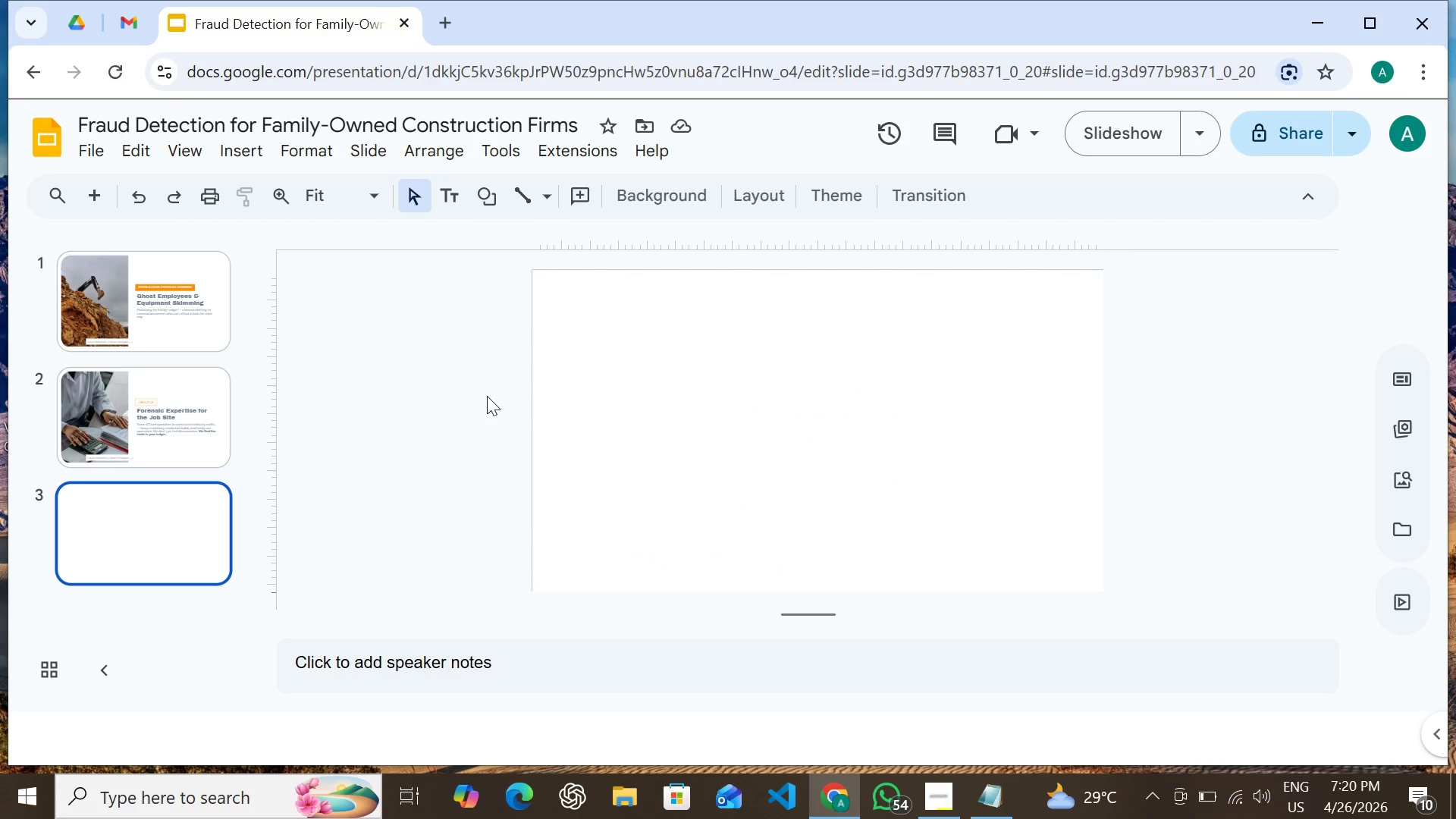 
wait(16.7)
 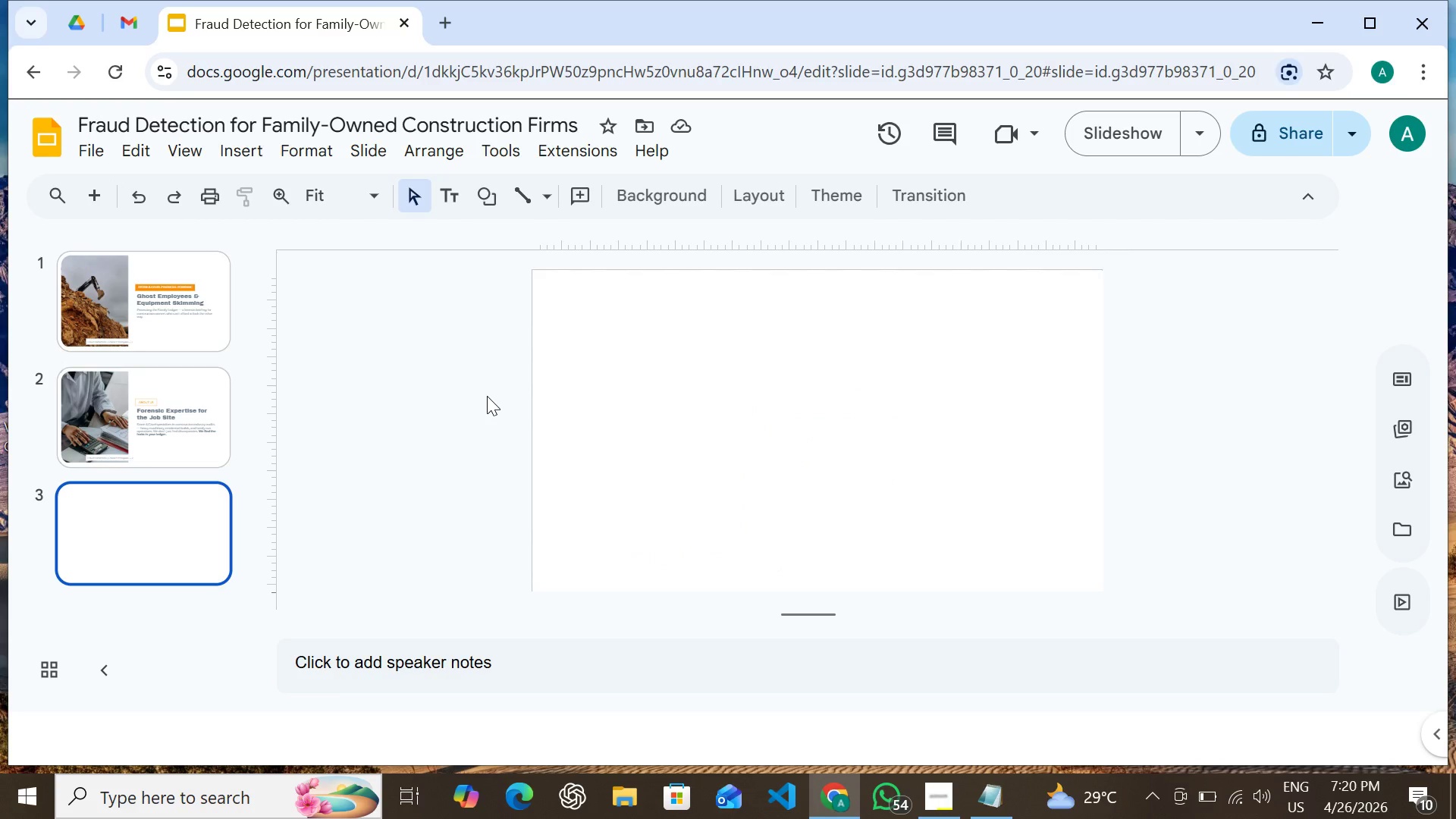 
left_click([923, 789])